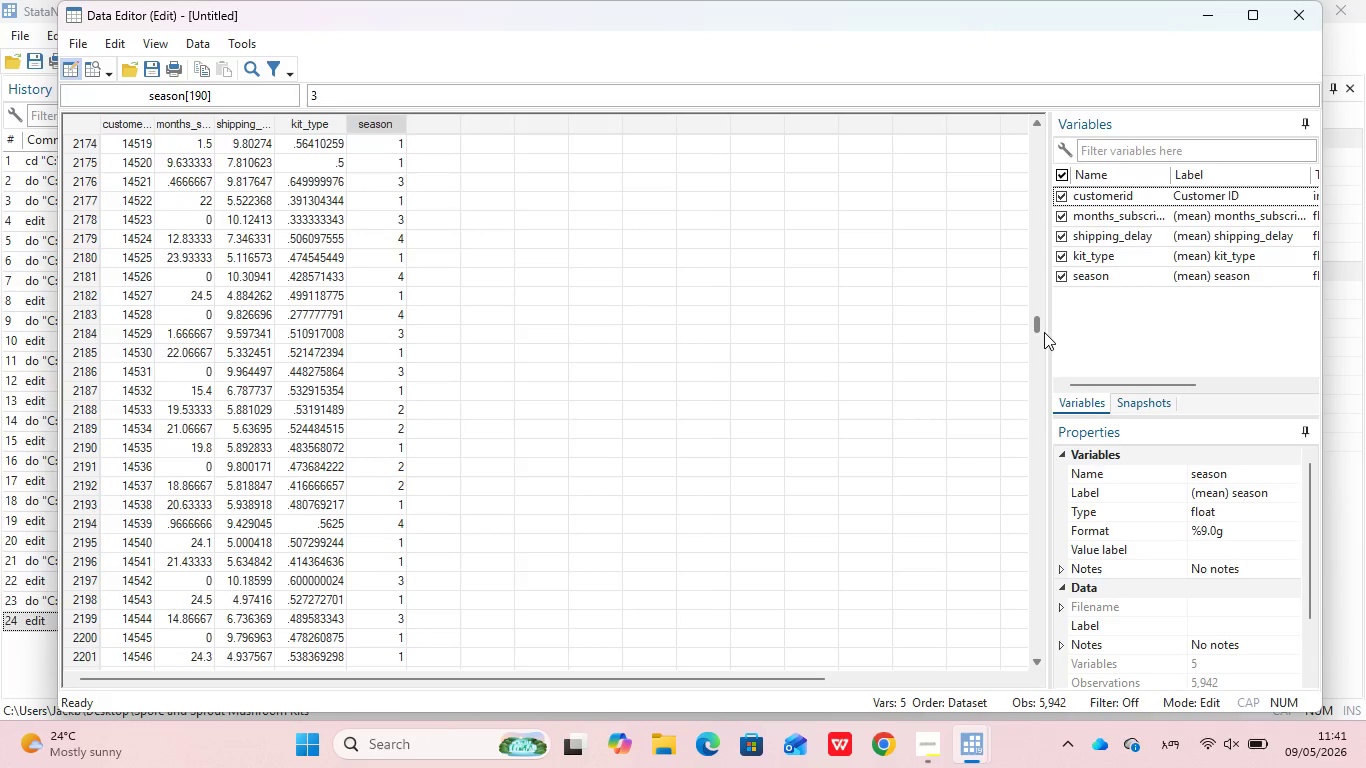 
triple_click([1044, 332])
 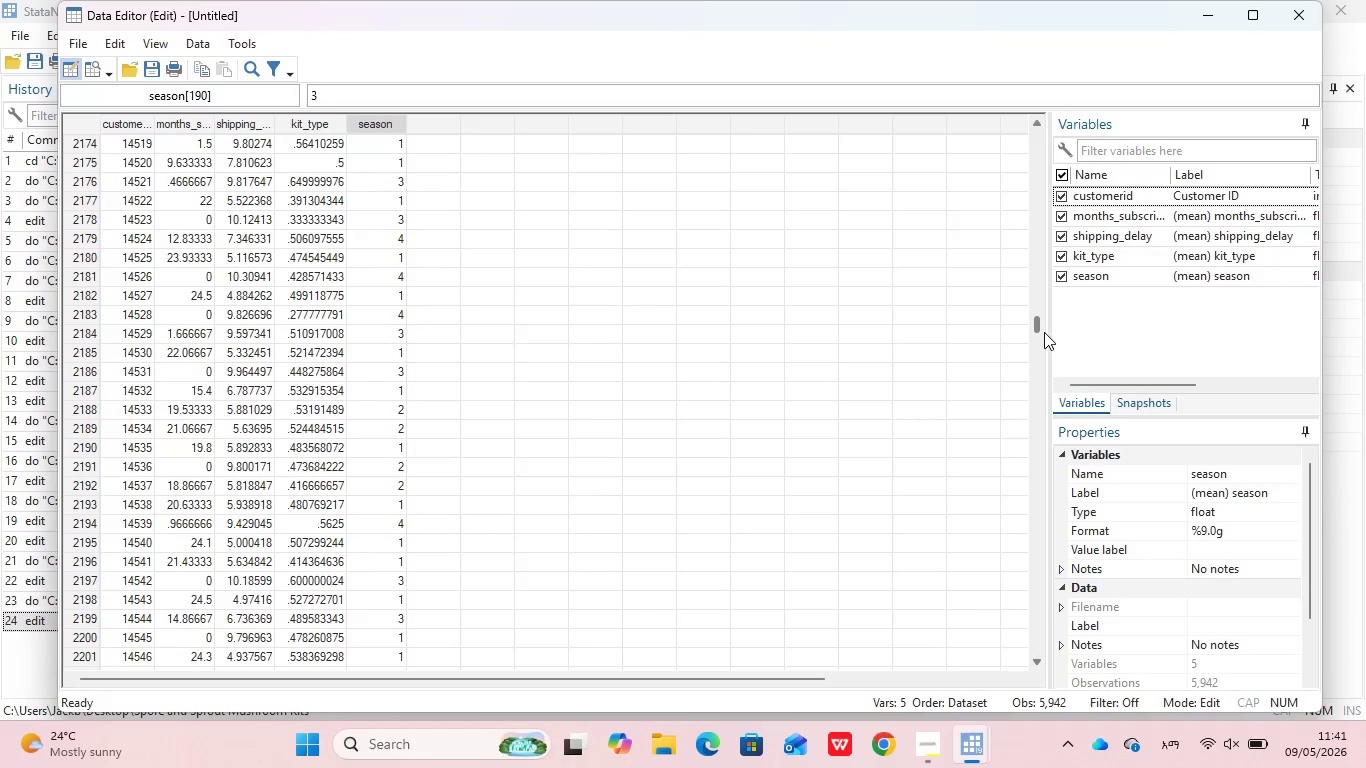 
triple_click([1044, 332])
 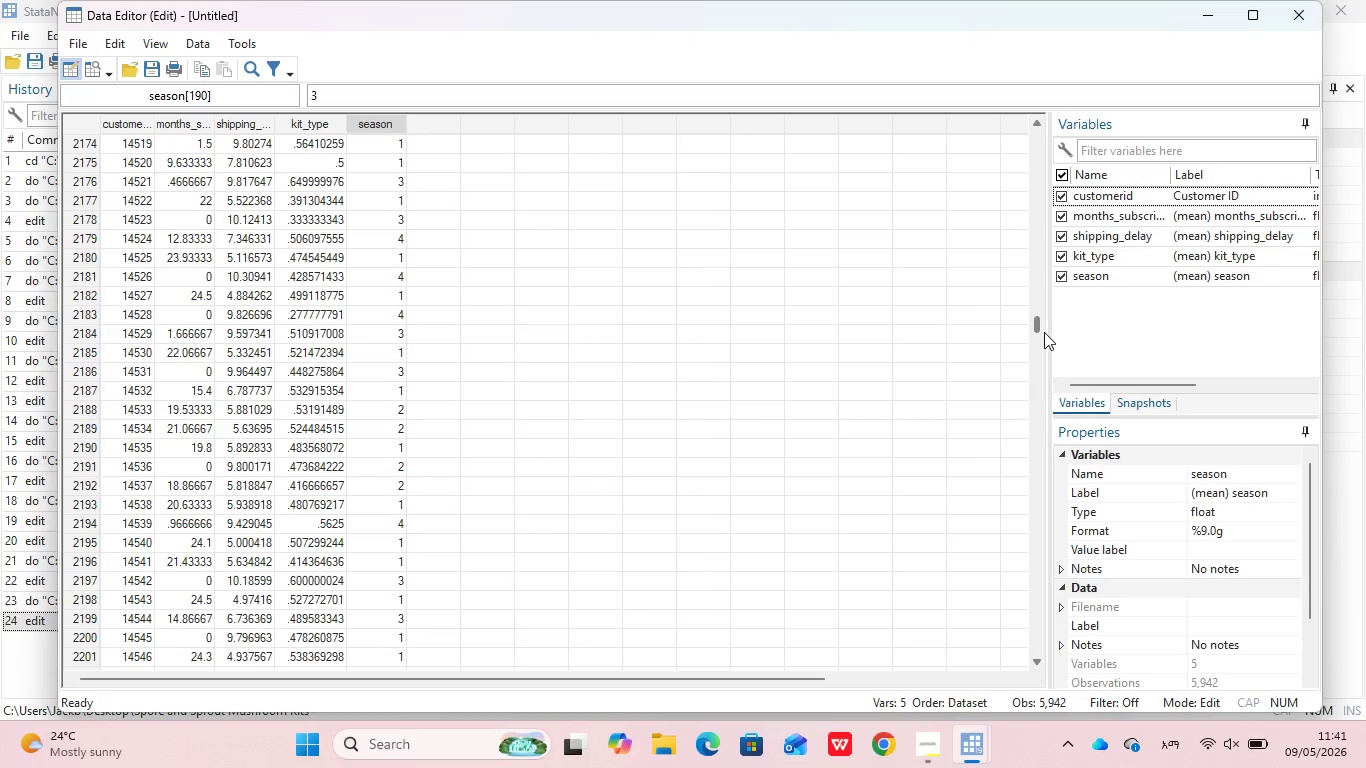 
triple_click([1044, 332])
 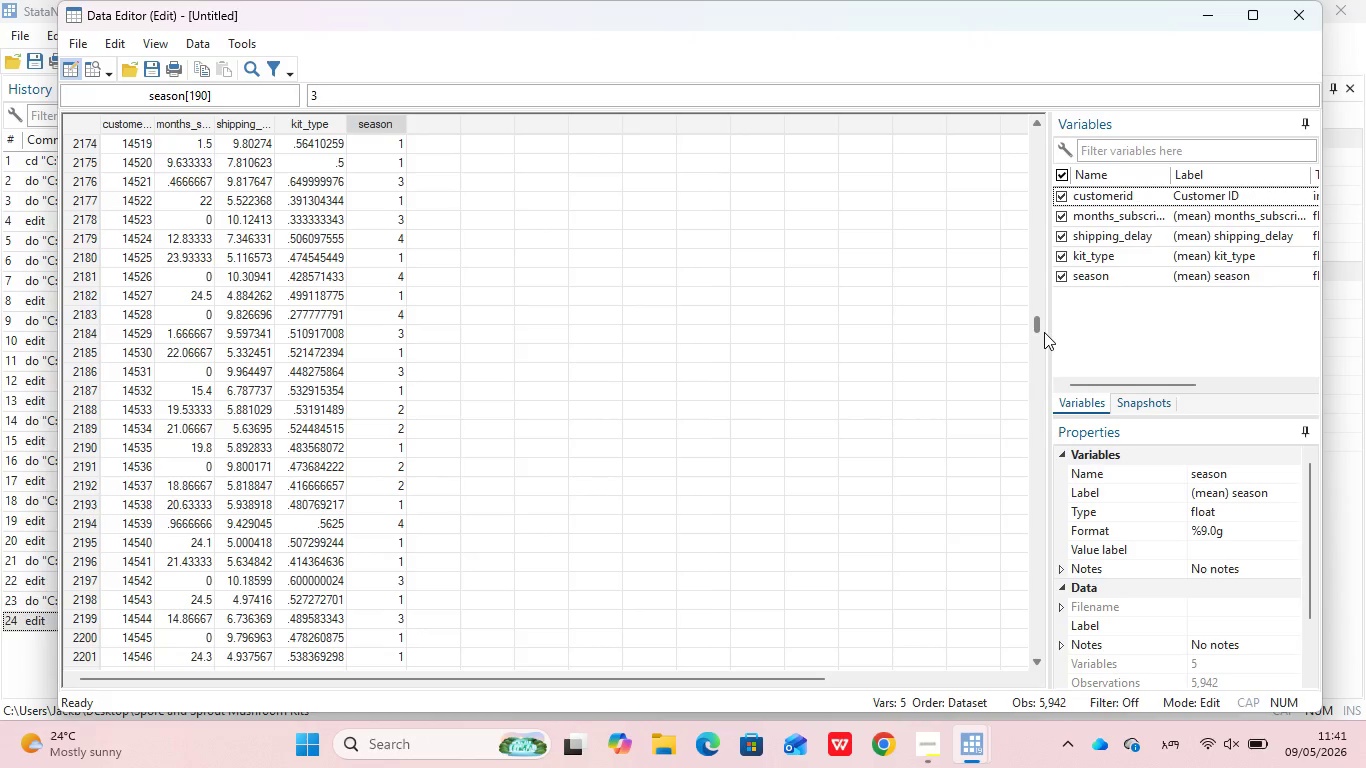 
triple_click([1044, 332])
 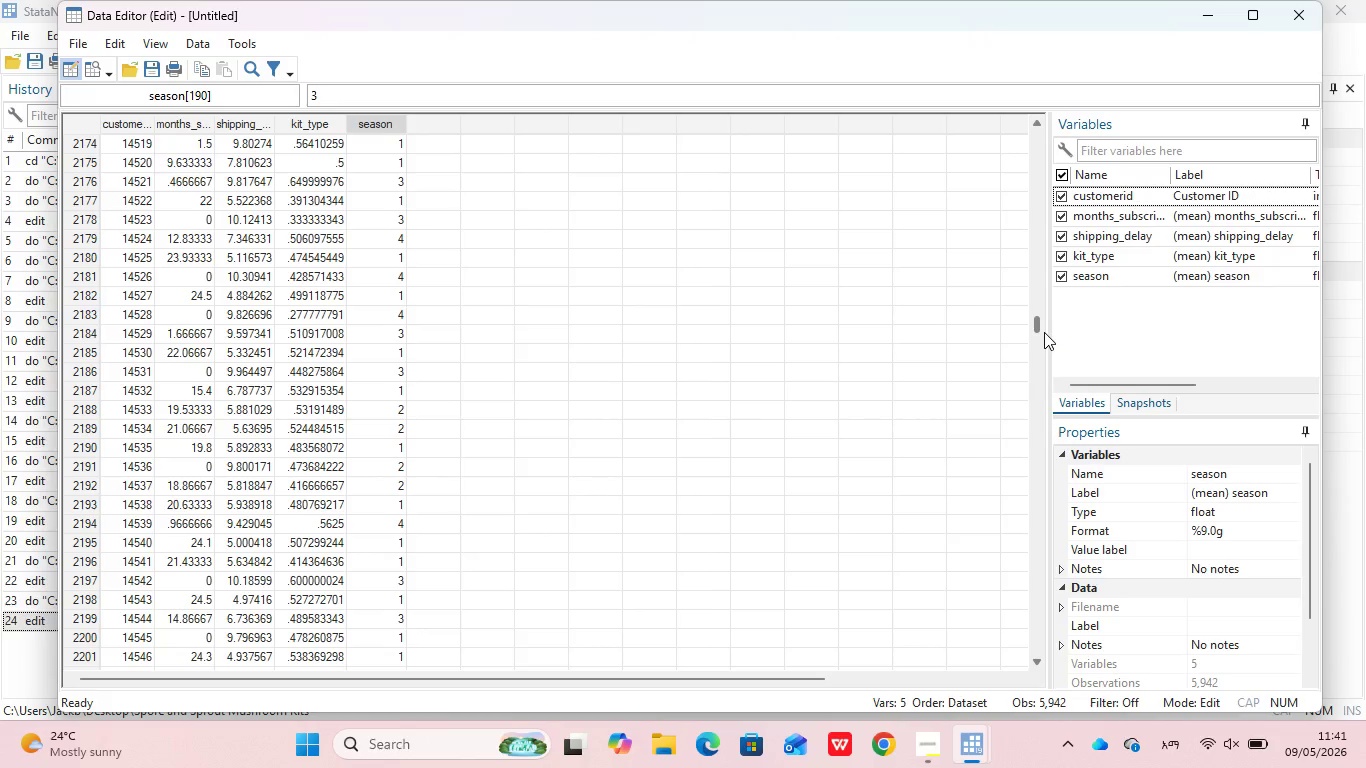 
triple_click([1044, 332])
 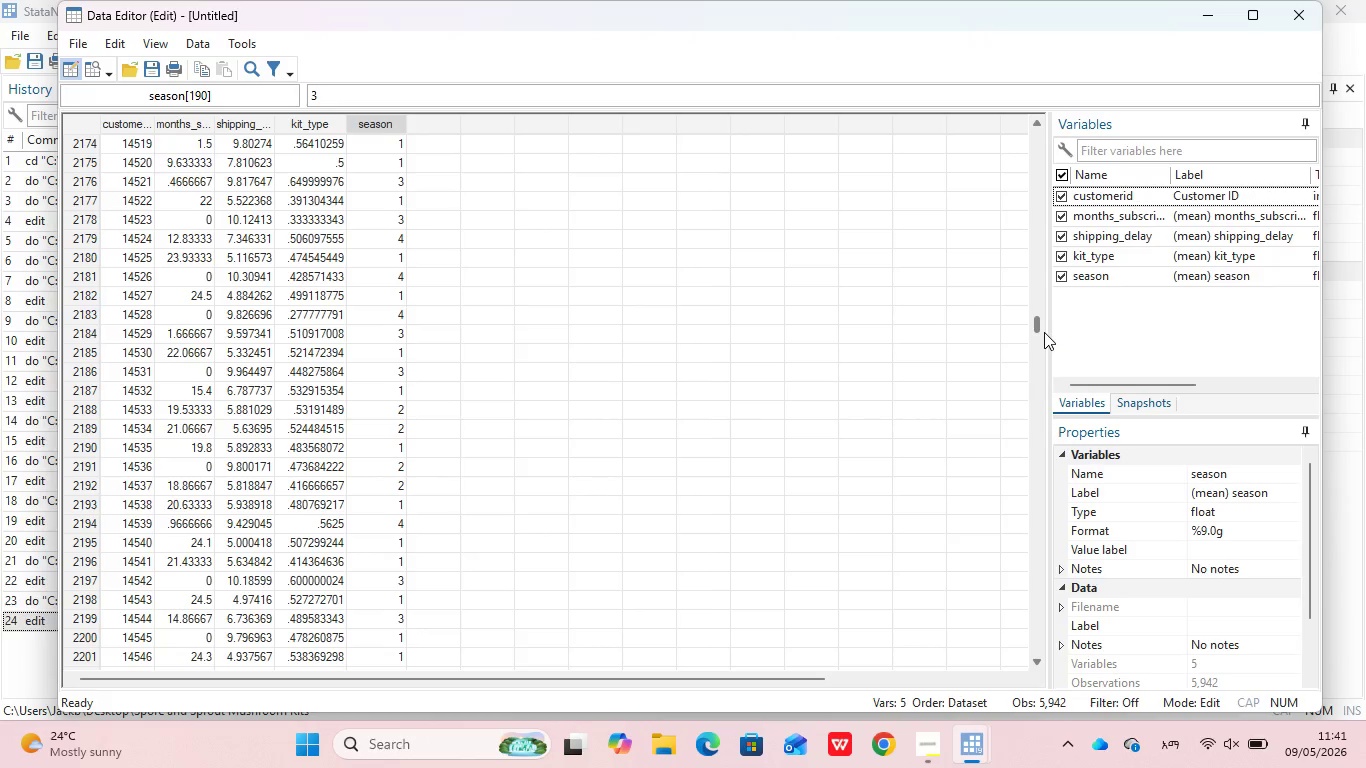 
triple_click([1044, 332])
 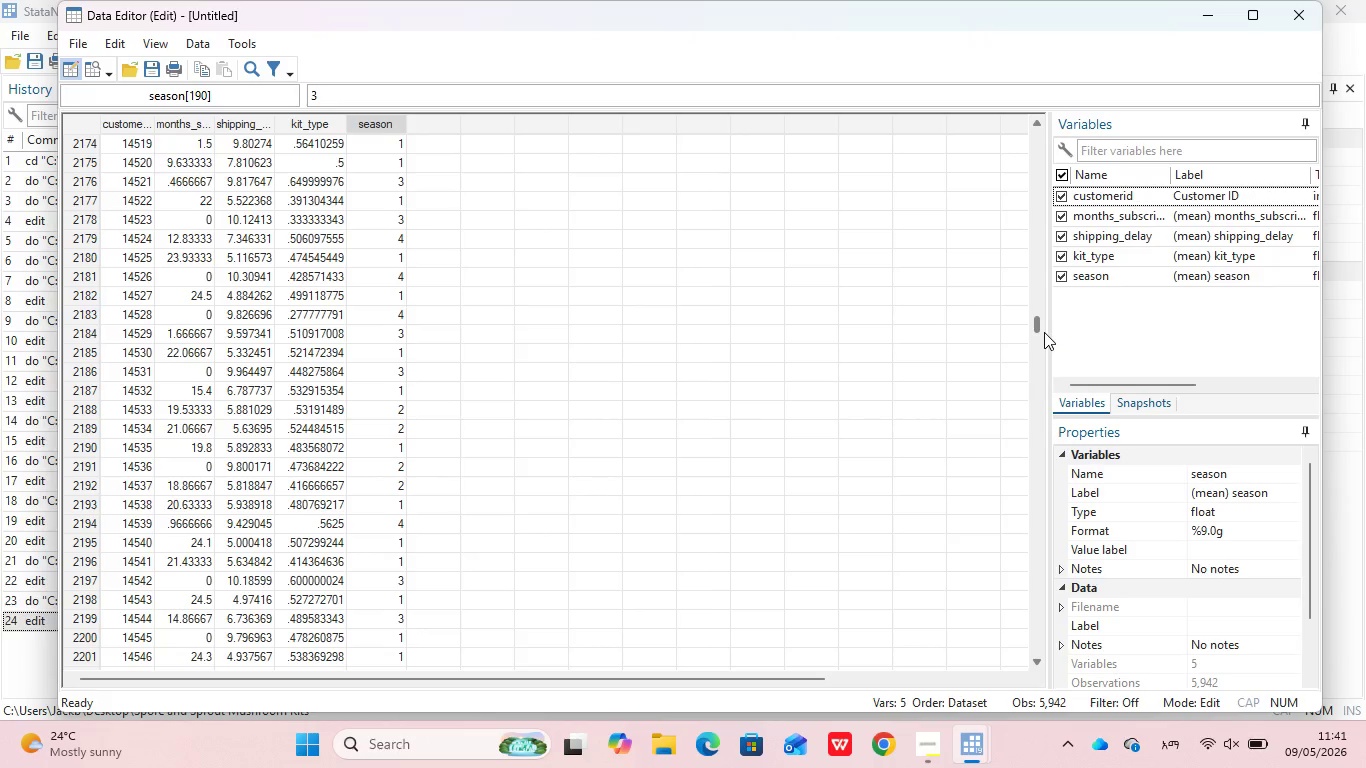 
triple_click([1044, 332])
 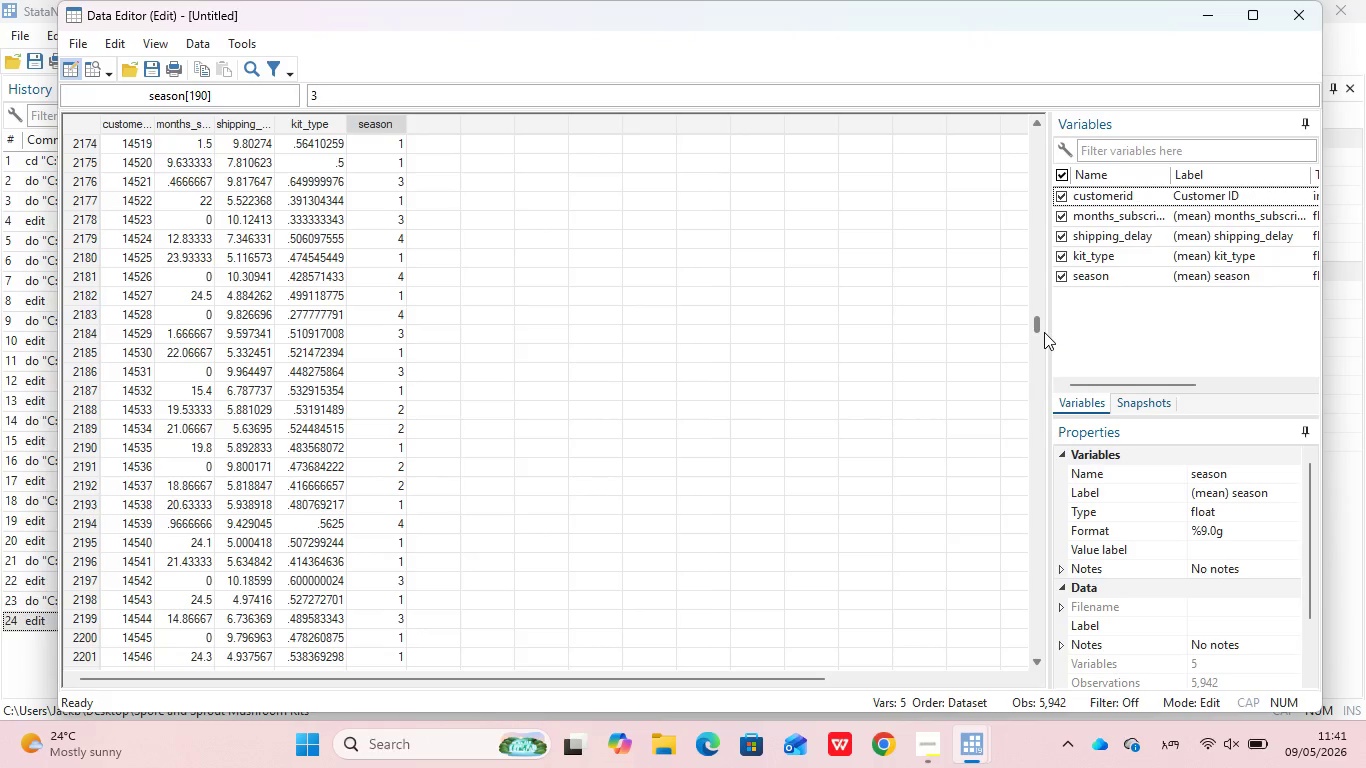 
triple_click([1044, 332])
 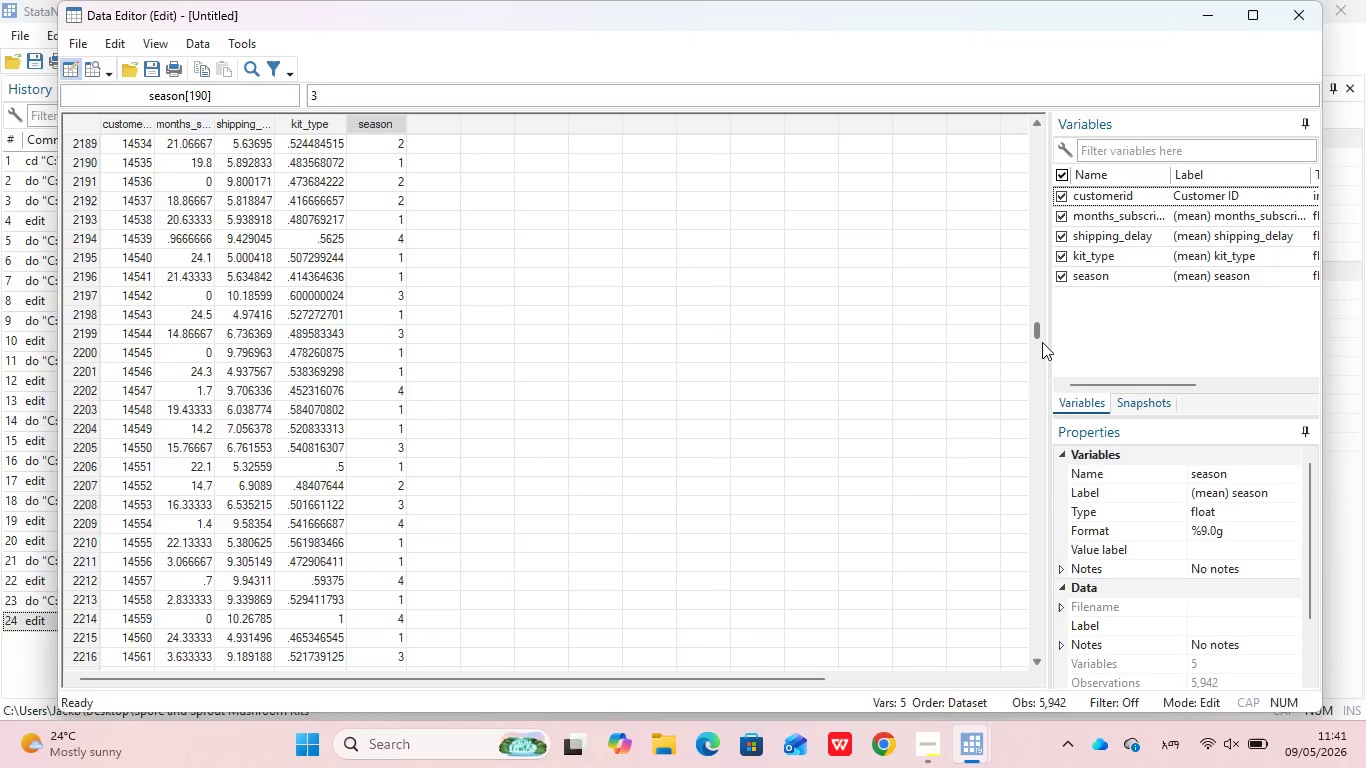 
left_click_drag(start_coordinate=[1044, 332], to_coordinate=[1042, 347])
 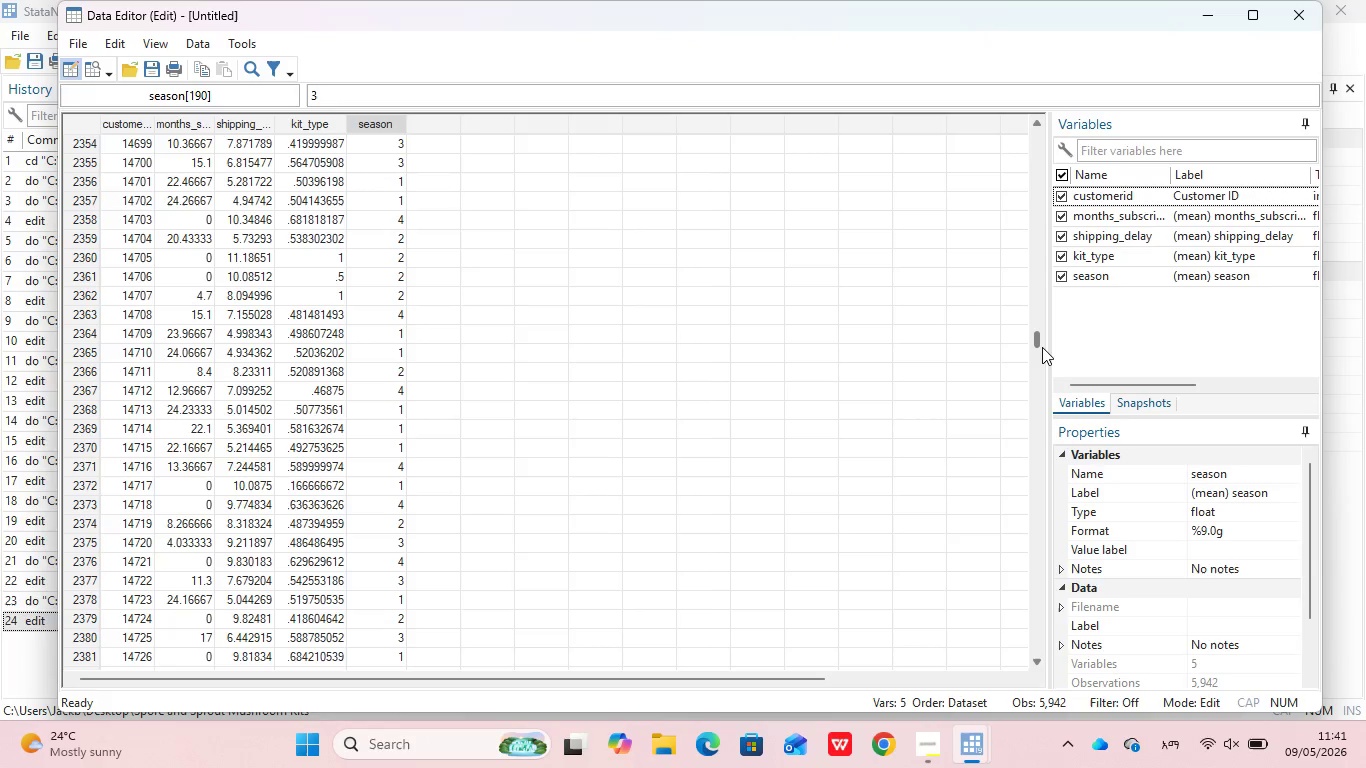 
left_click_drag(start_coordinate=[1042, 347], to_coordinate=[1046, 680])
 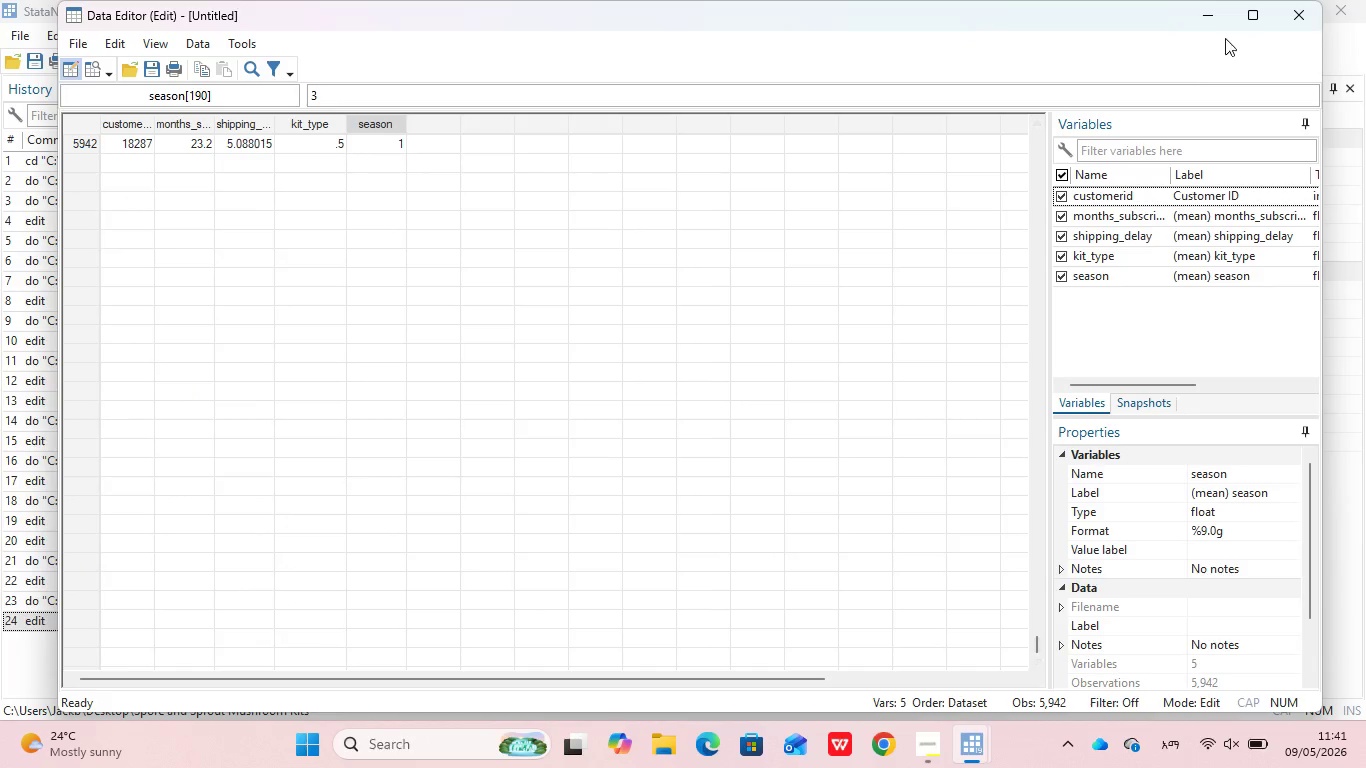 
left_click([1289, 10])
 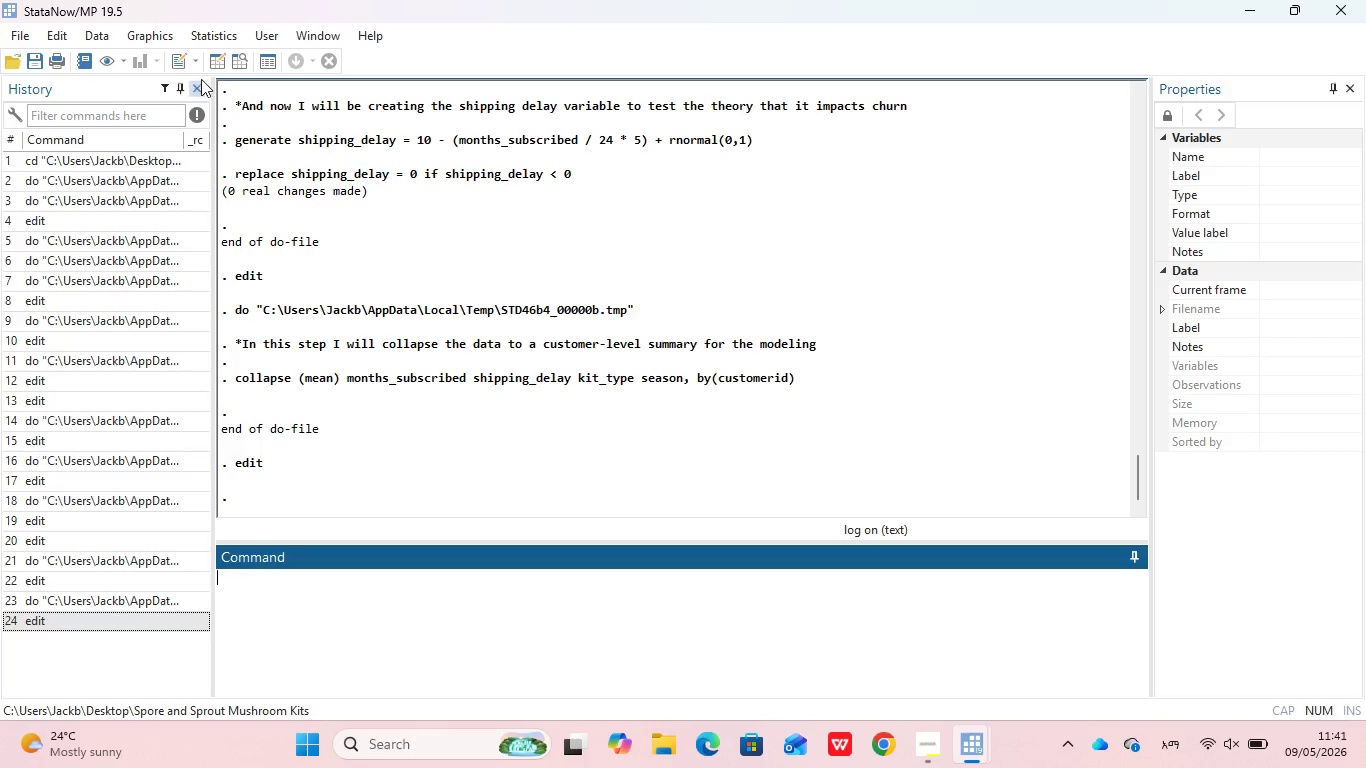 
left_click([196, 61])
 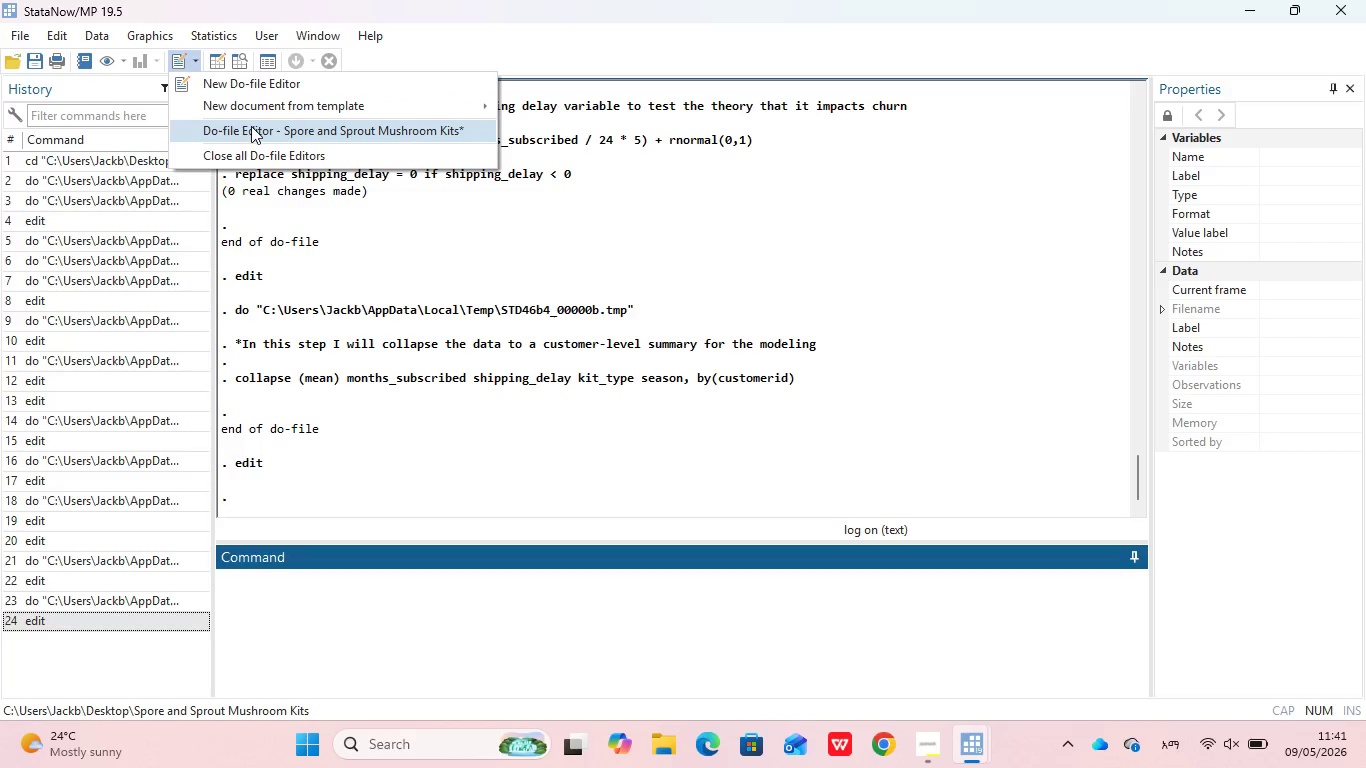 
left_click([251, 126])
 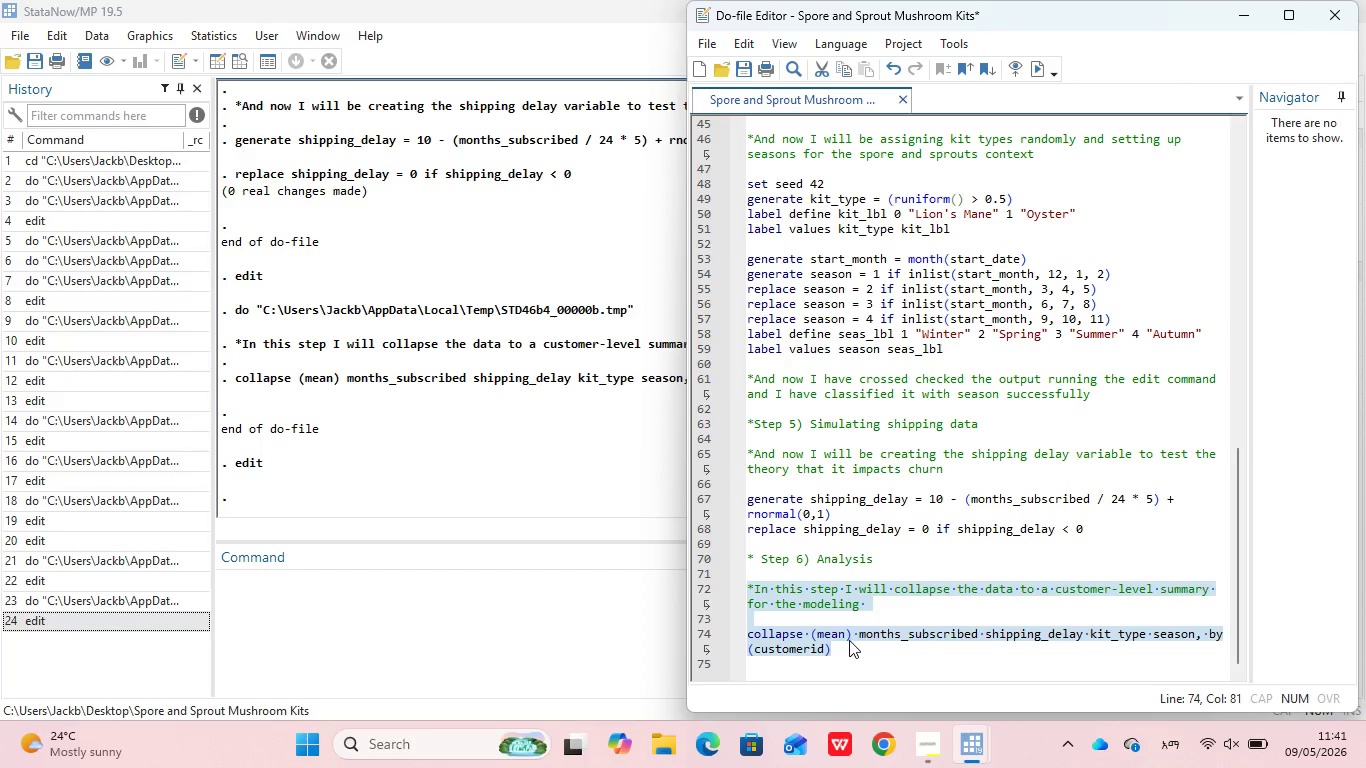 
left_click([843, 645])
 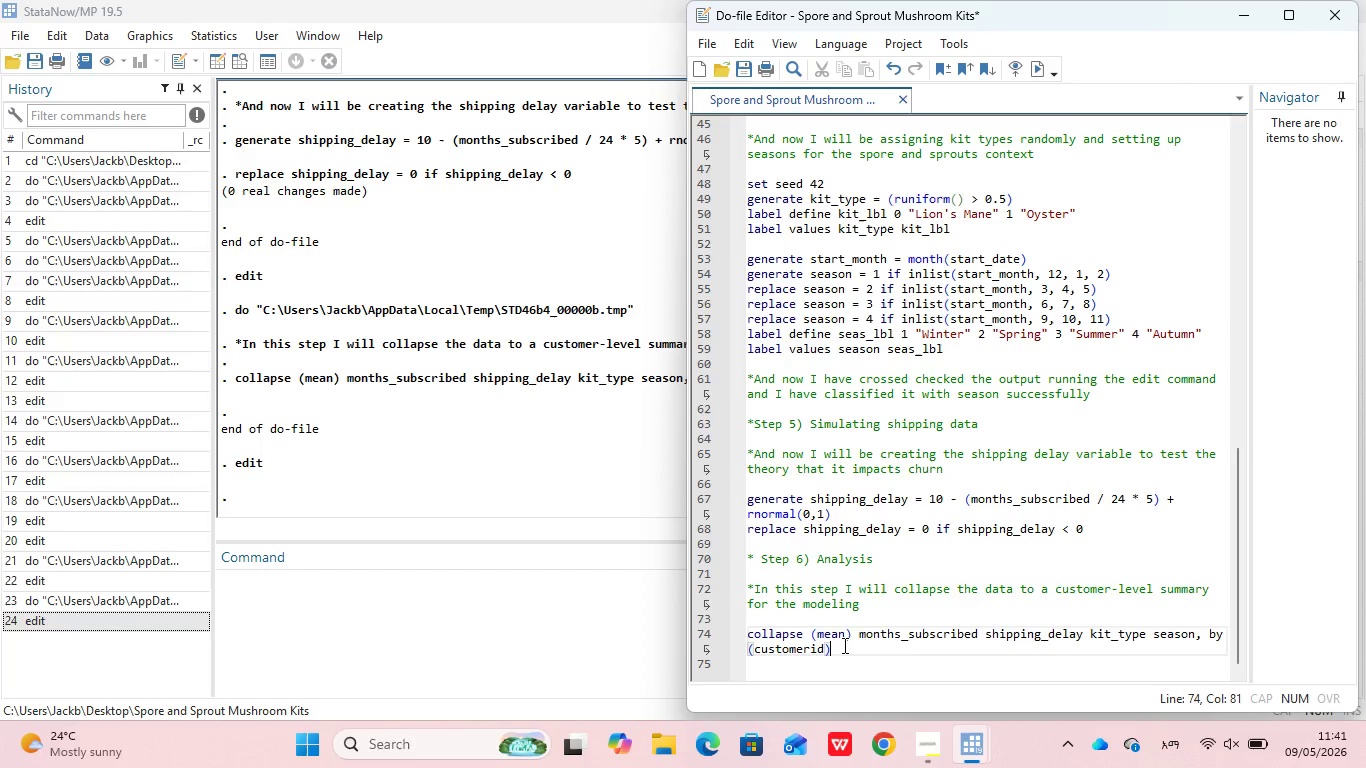 
key(Enter)
 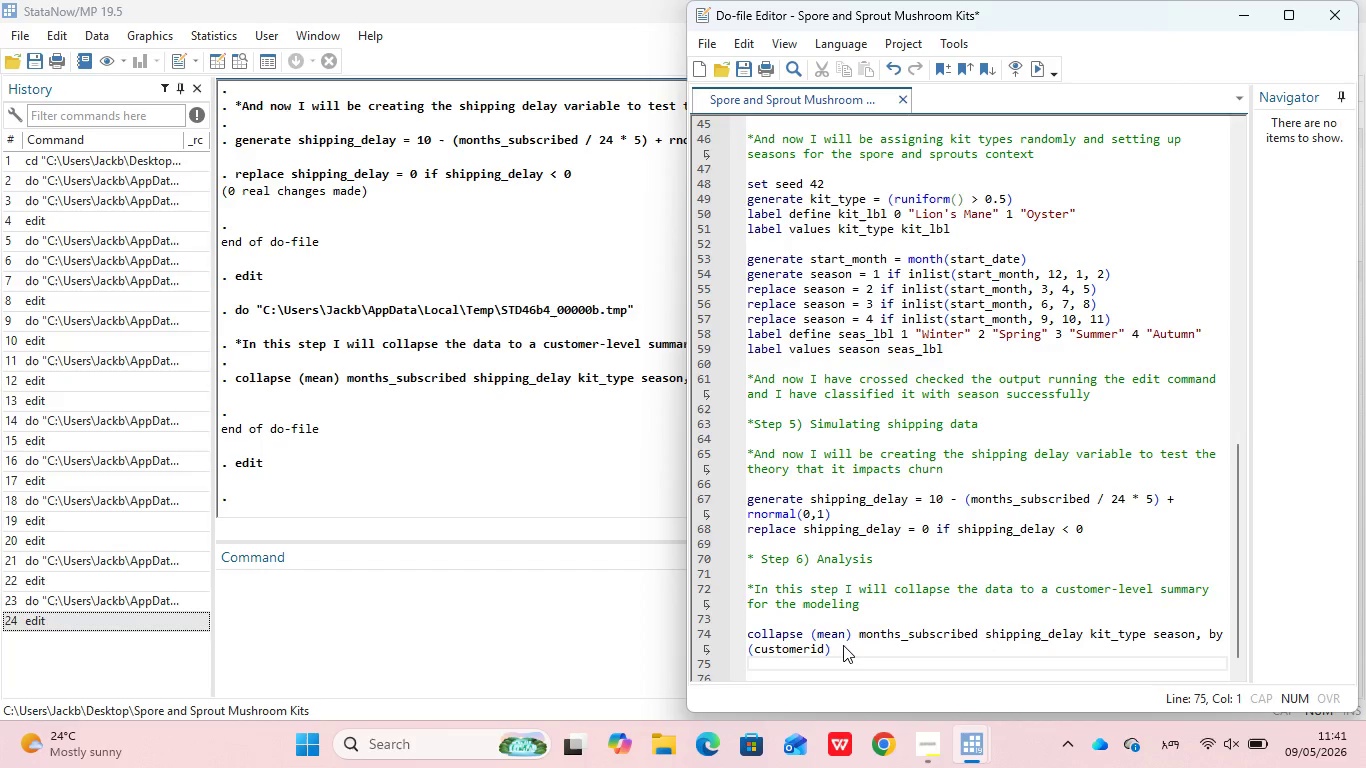 
key(Enter)
 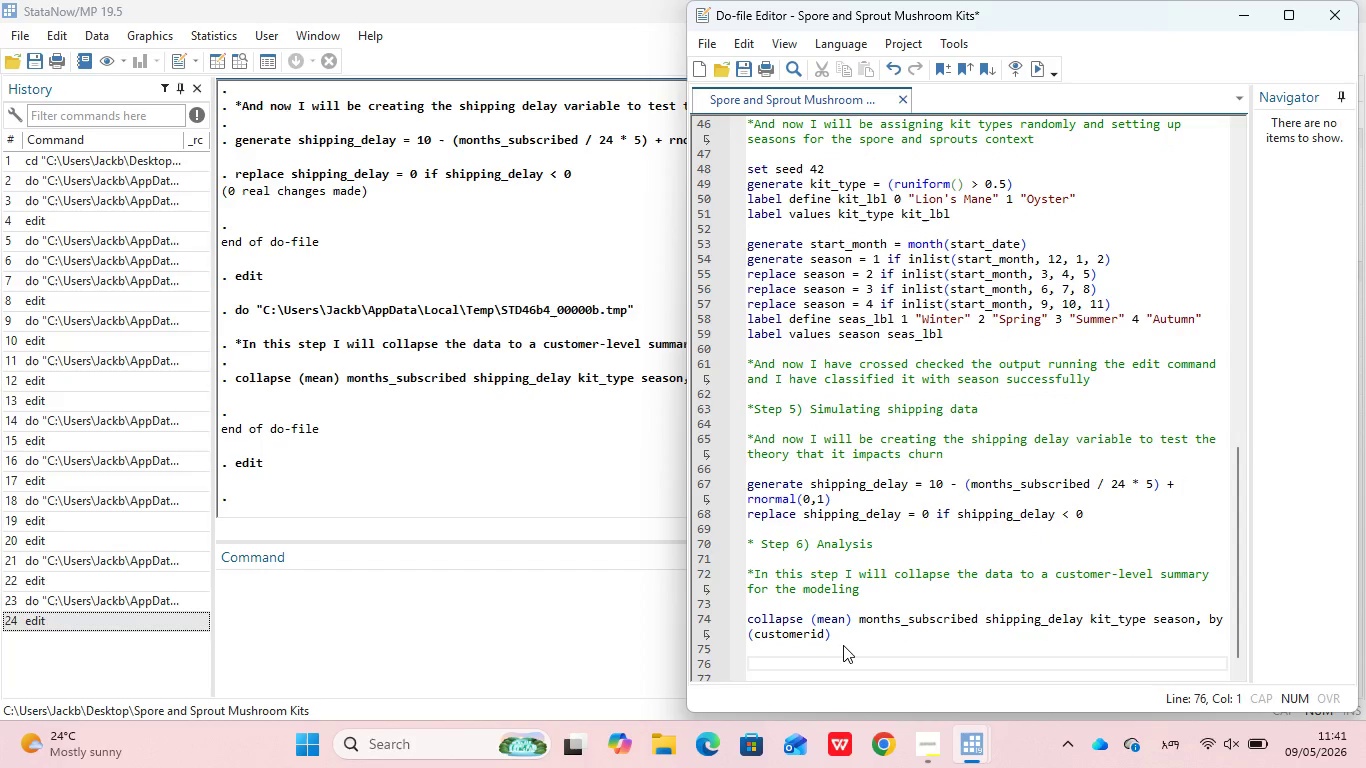 
type(*This is my main regression, I want to see how shipping ans)
key(Backspace)
type(d seasons ima)
key(Backspace)
type(pacts)
key(Backspace)
type( )
key(Backspace)
type(s months subsct)
key(Backspace)
type(riptii)
key(Backspace)
key(Backspace)
key(Backspace)
key(Backspace)
key(Backspace)
type(ibed)
 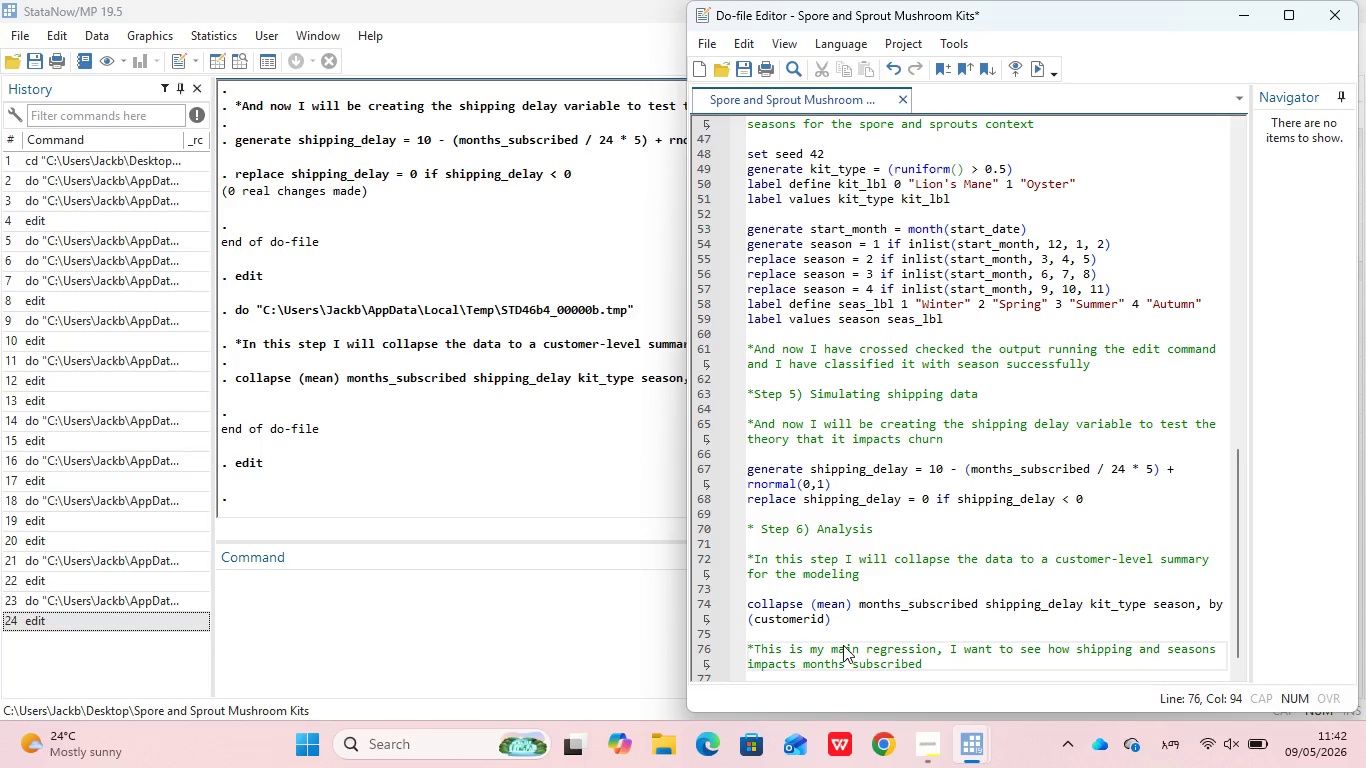 
key(Enter)
 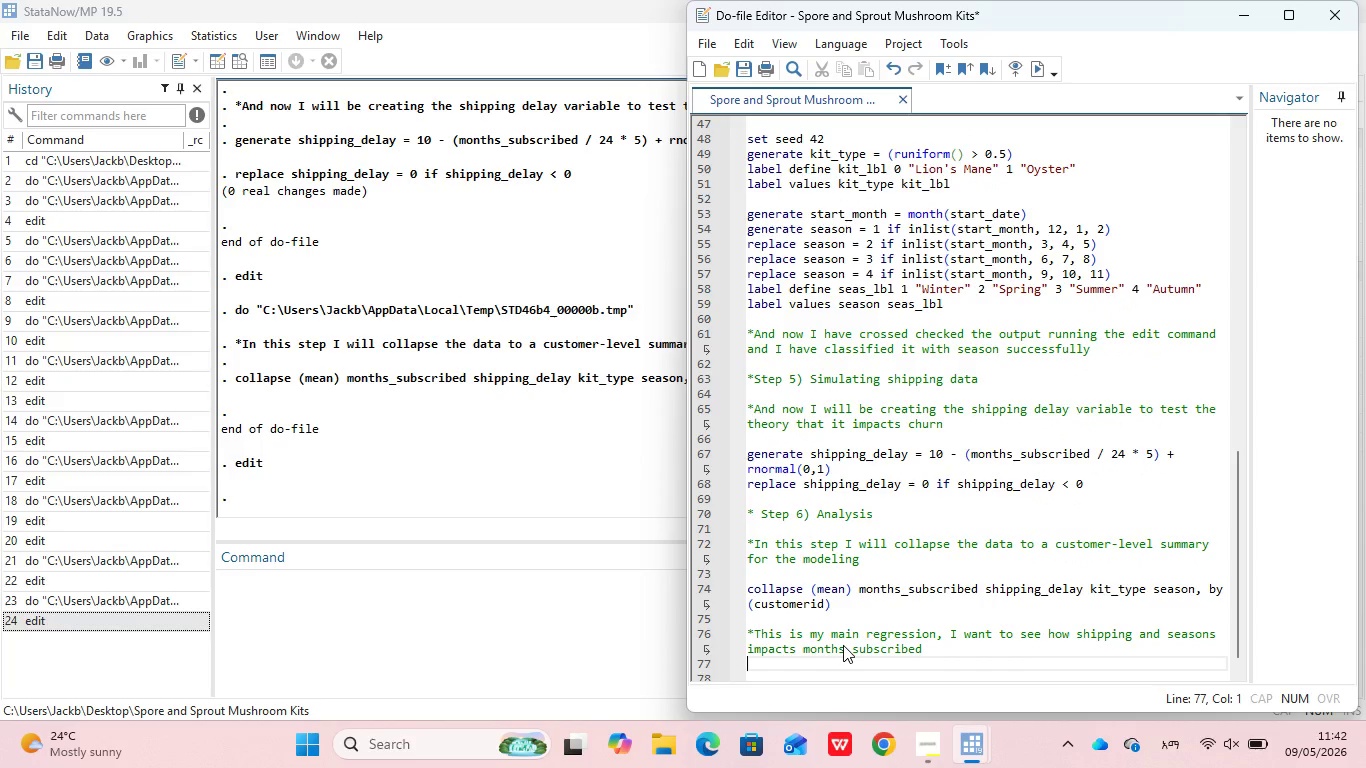 
key(Enter)
 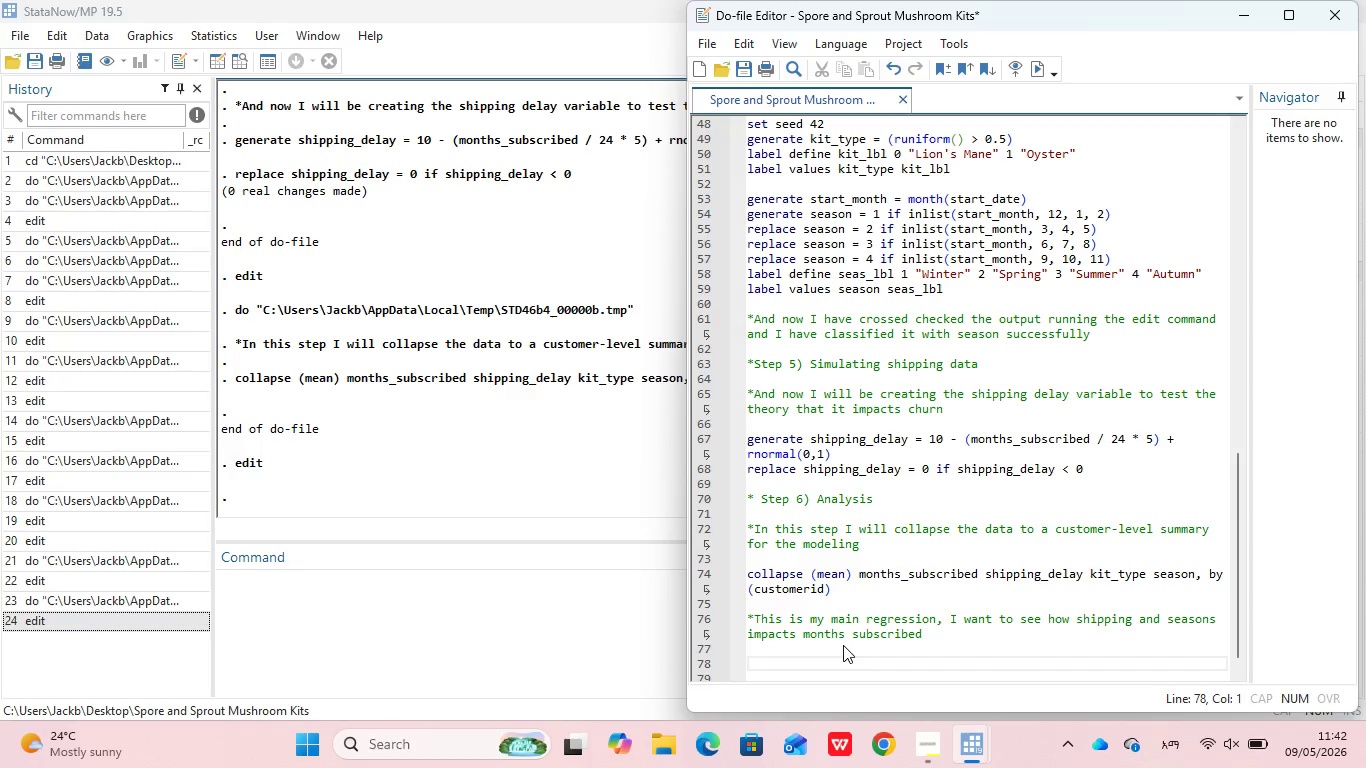 
type(regress months_sbsc)
key(Backspace)
key(Backspace)
key(Backspace)
type(ubscribed ship)
 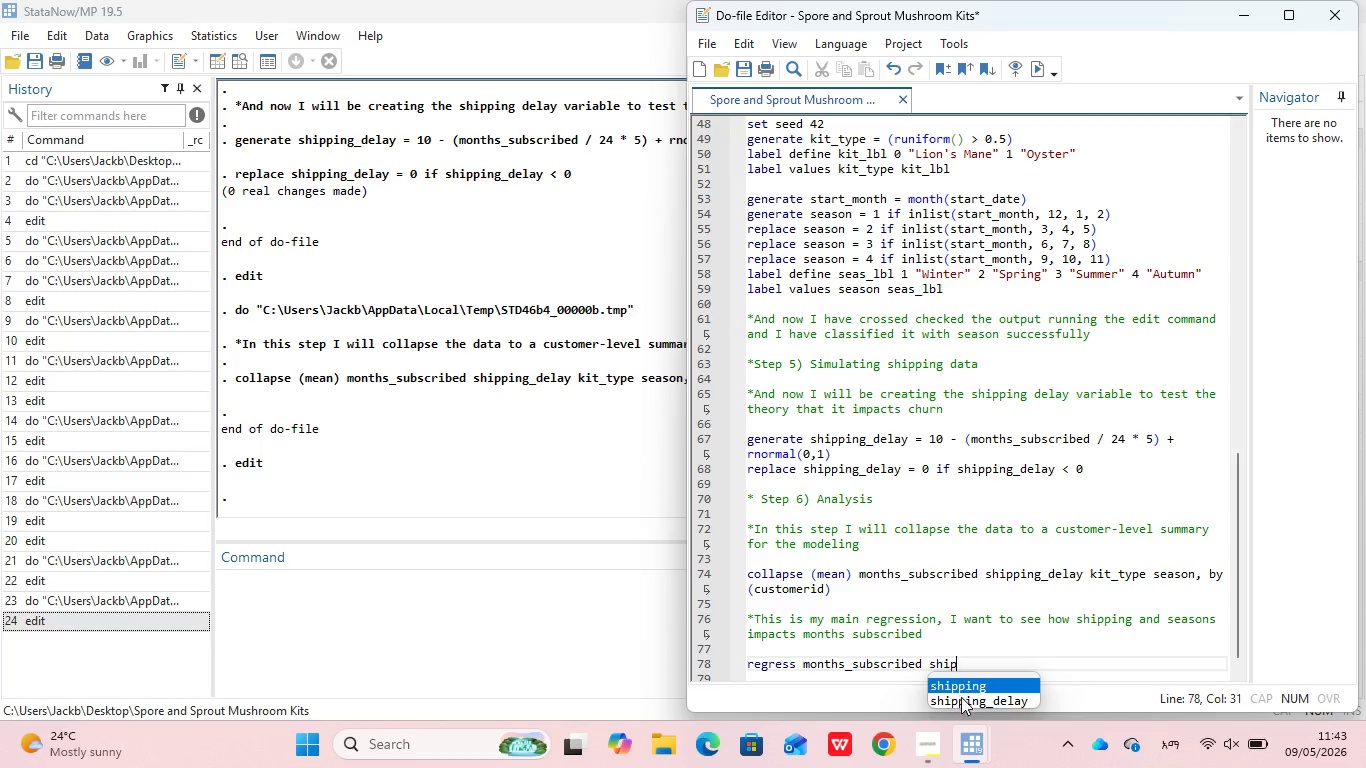 
left_click([963, 701])
 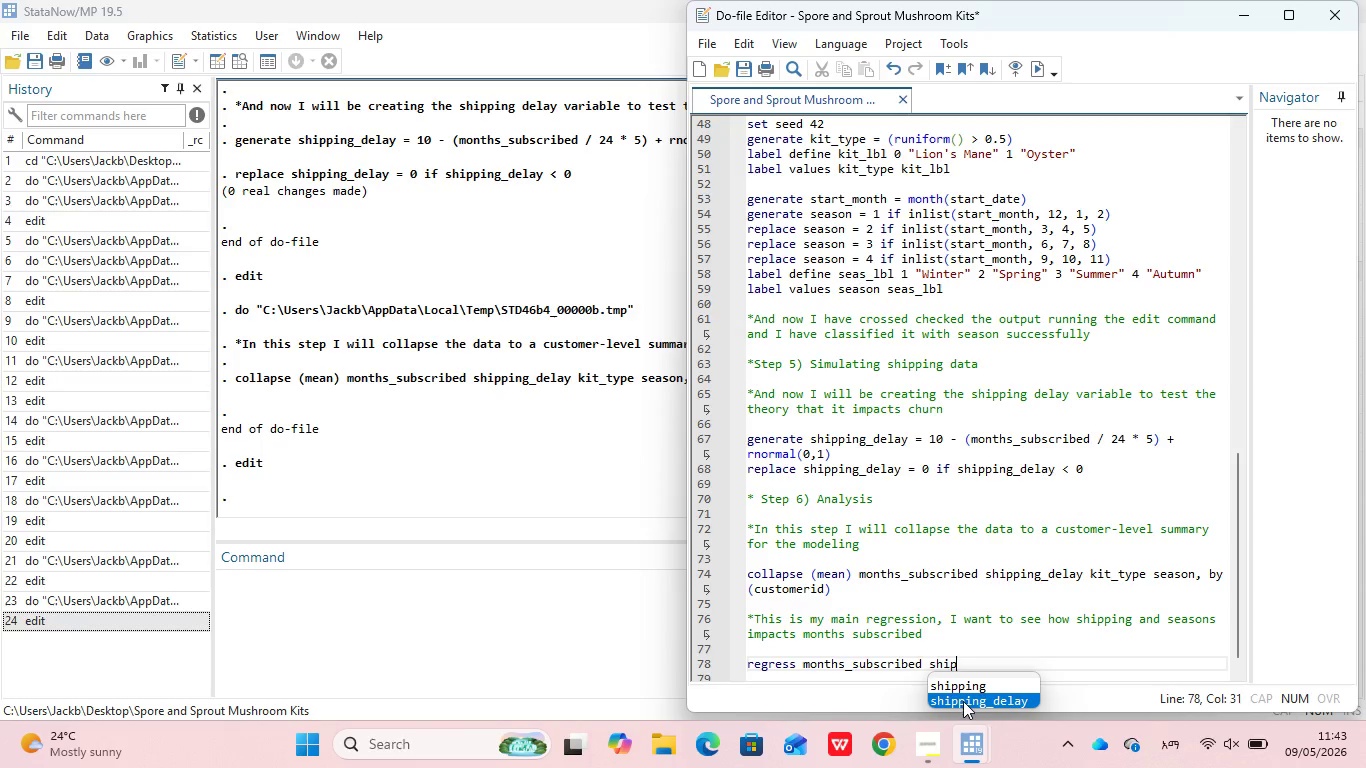 
key(Enter)
 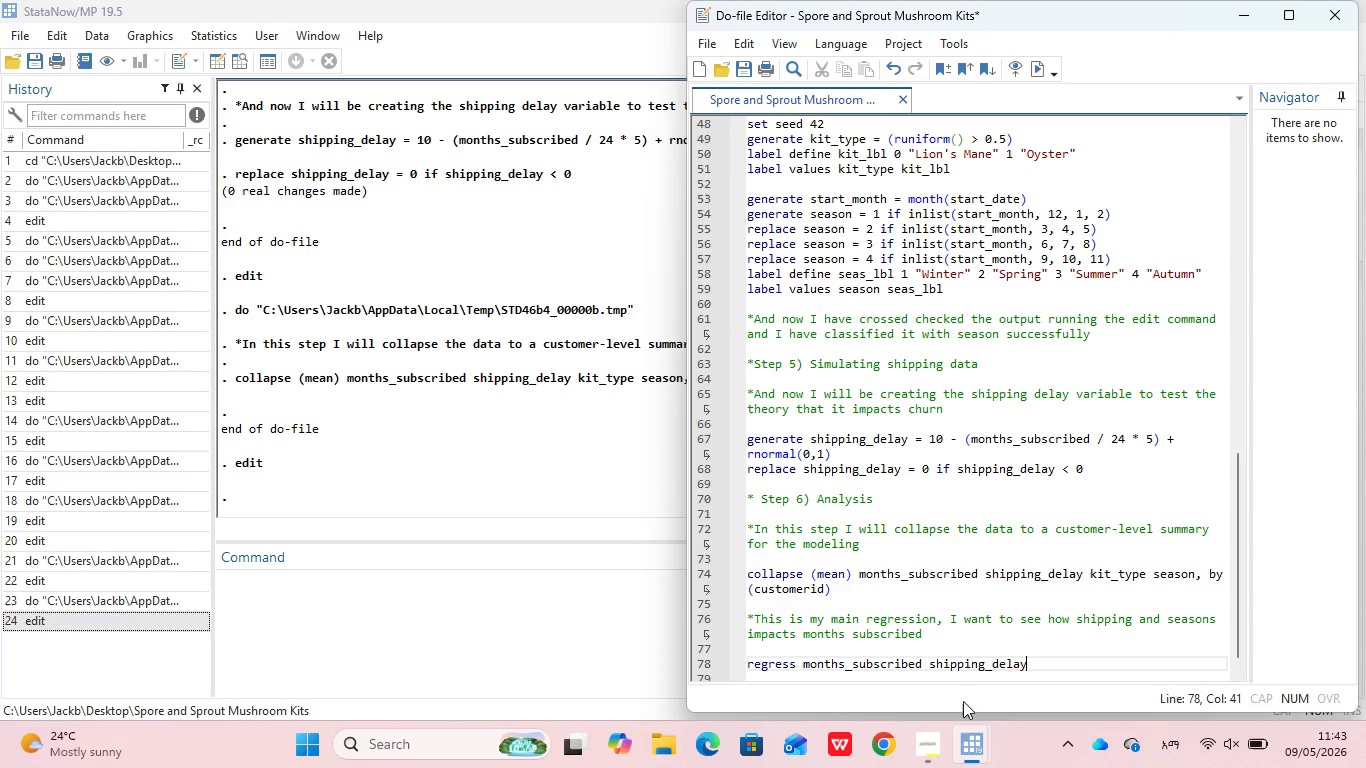 
type( i.kit)
 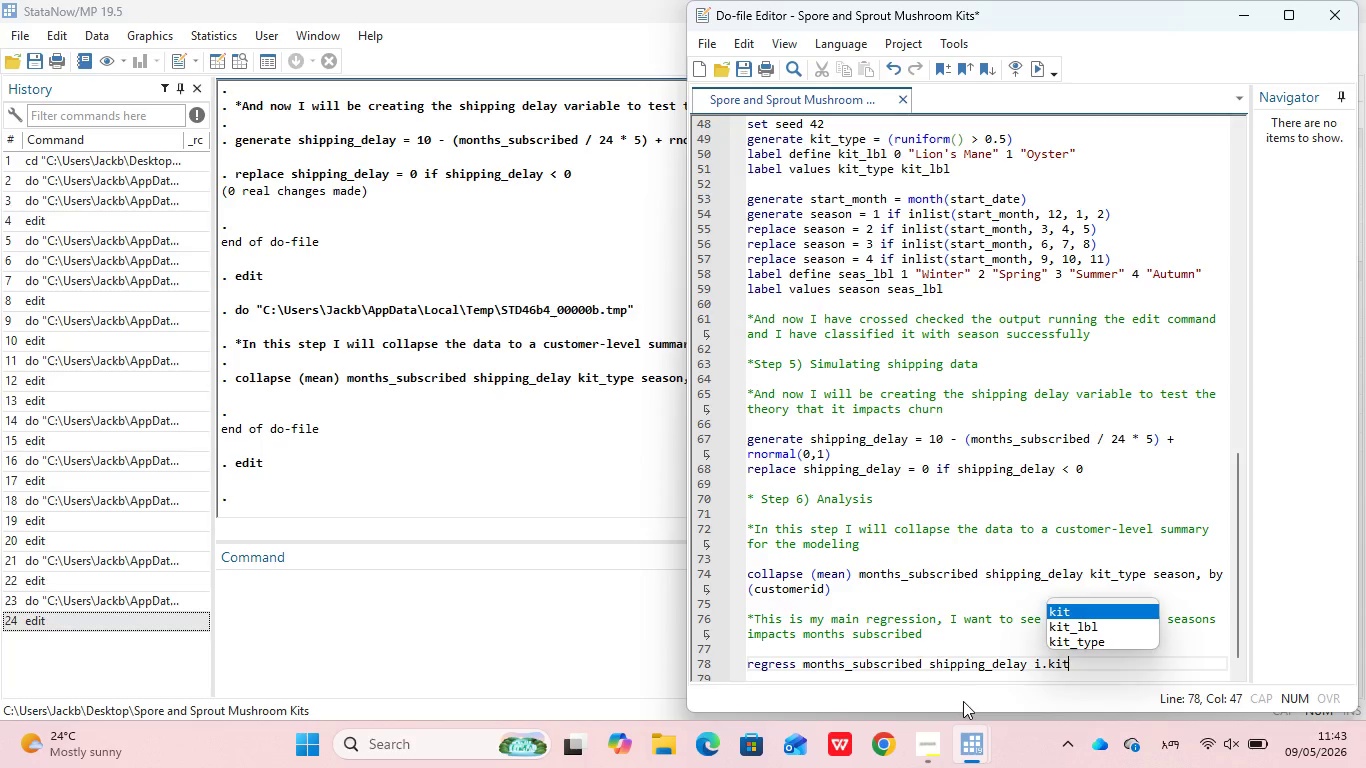 
key(ArrowDown)
 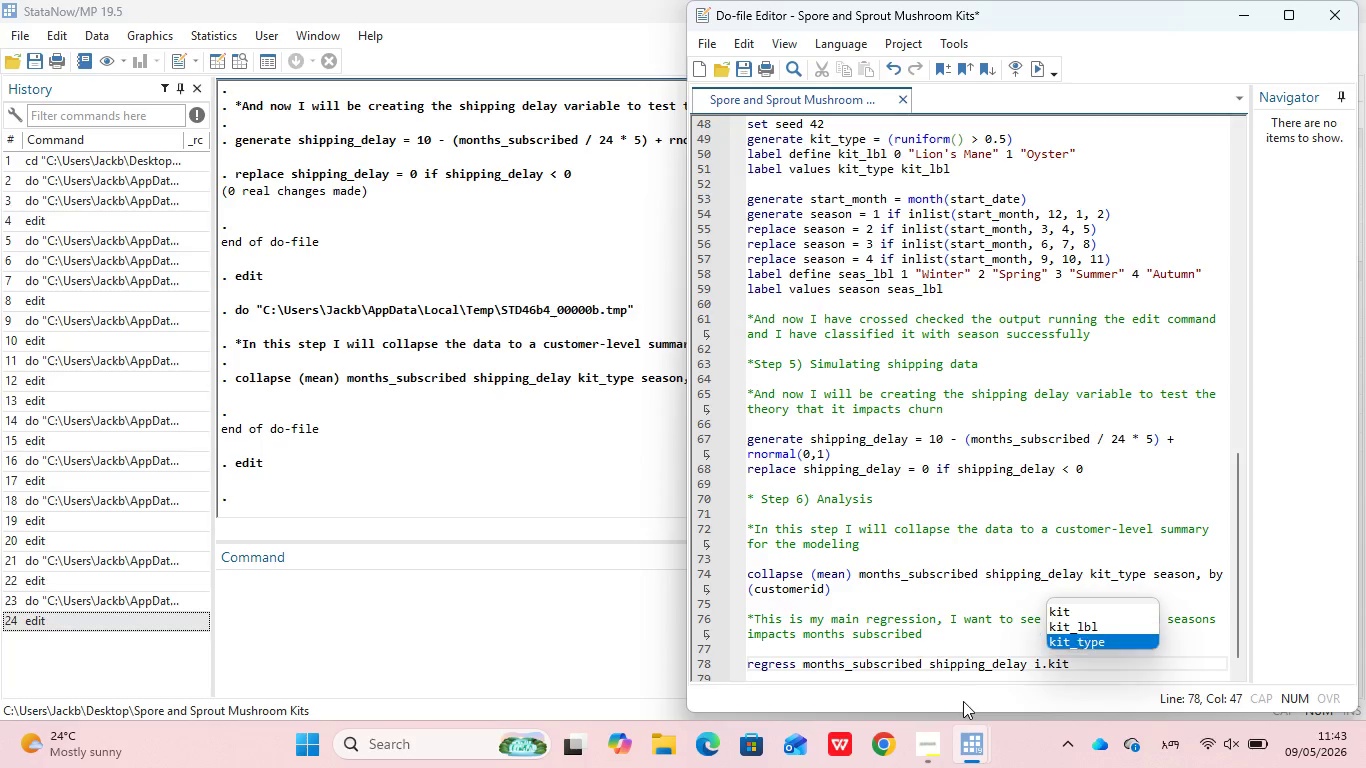 
key(ArrowDown)
 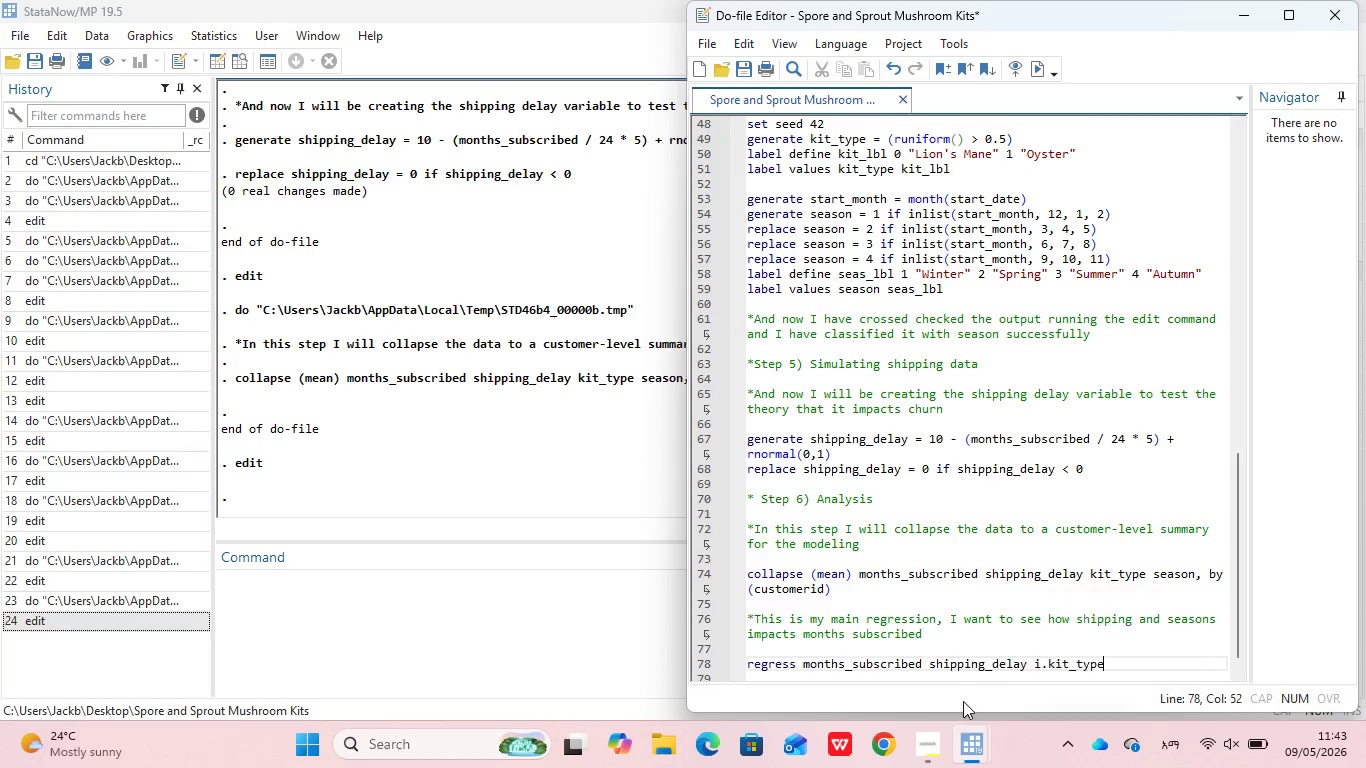 
key(Enter)
 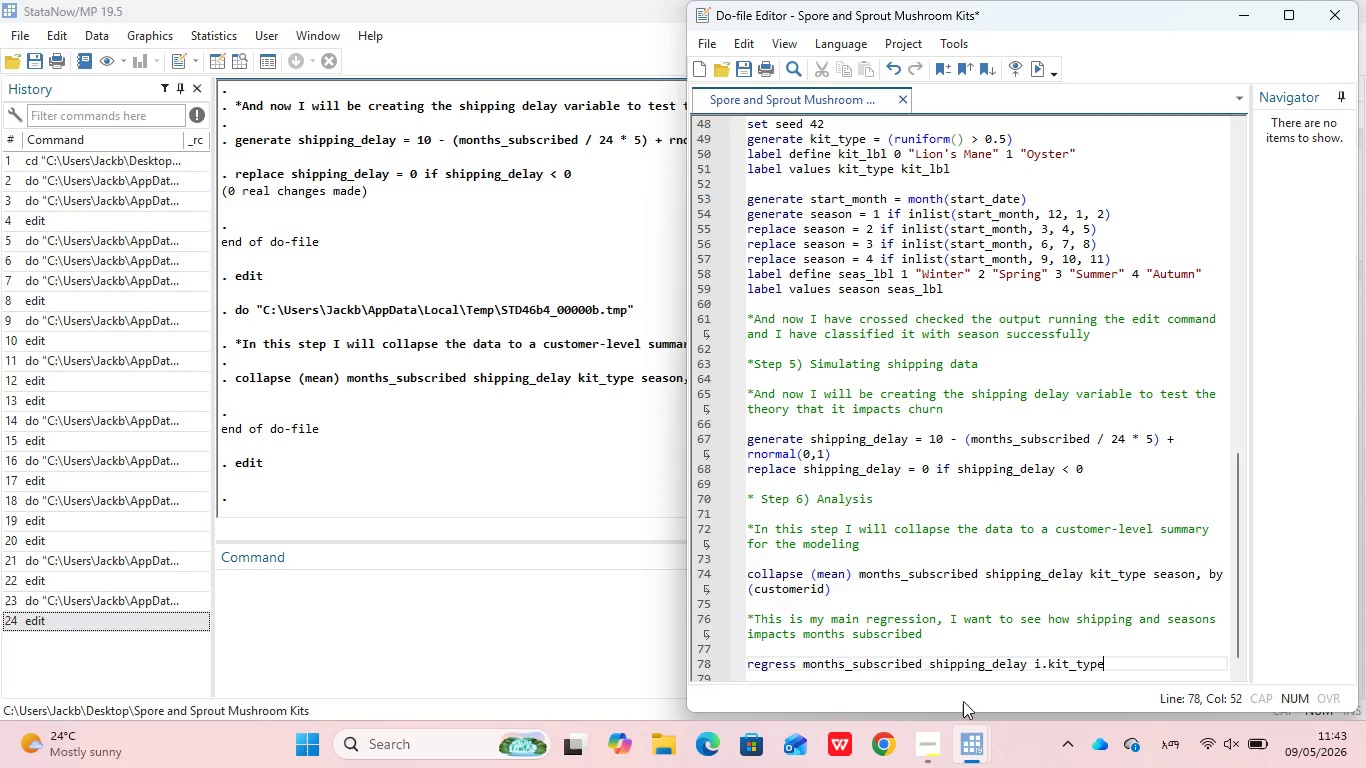 
type( i.season)
 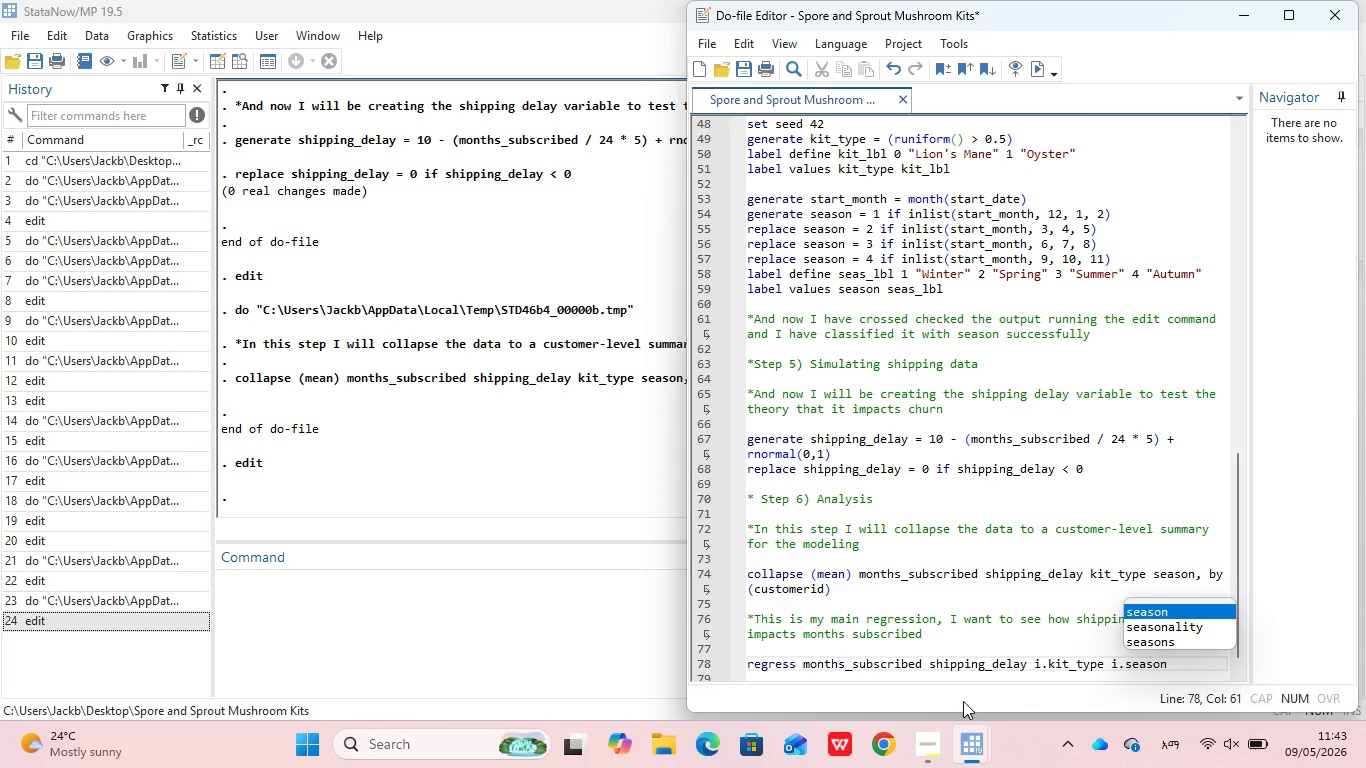 
key(Enter)
 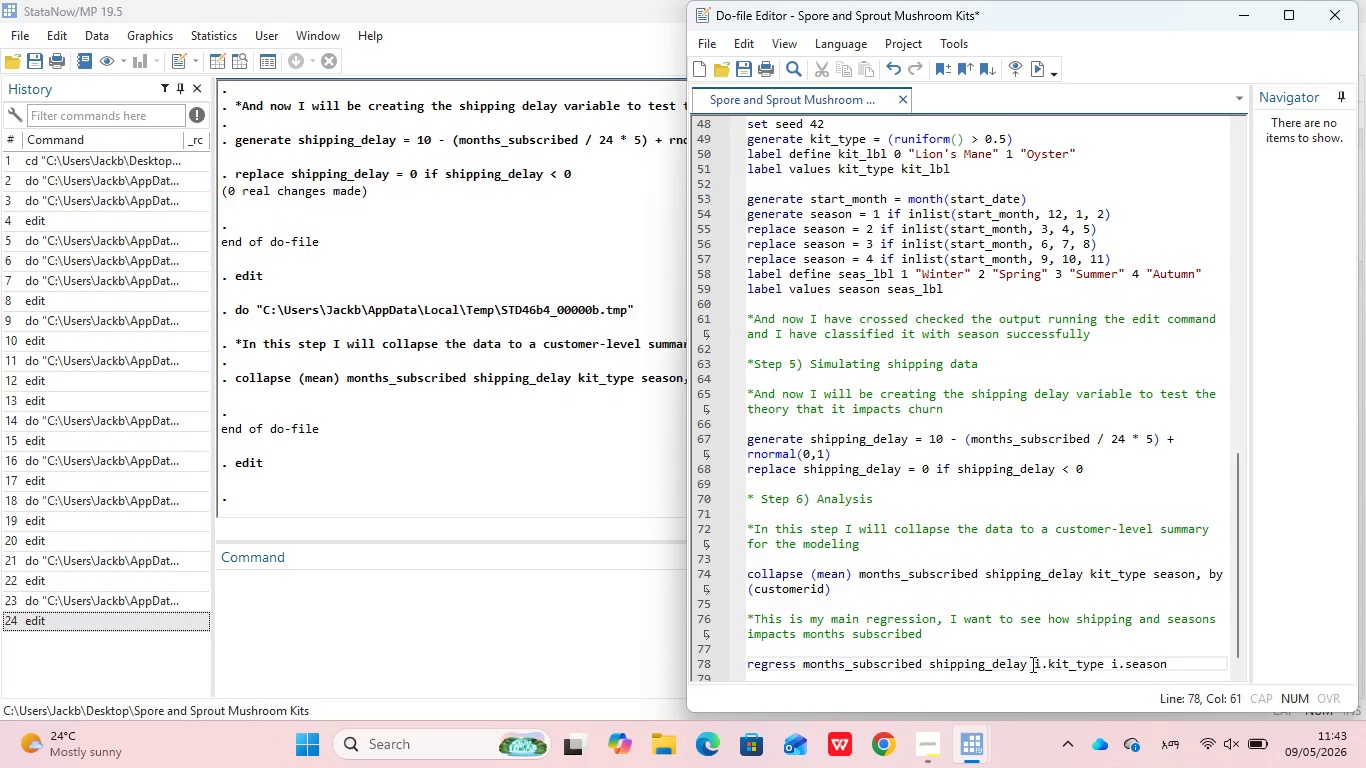 
key(Enter)
 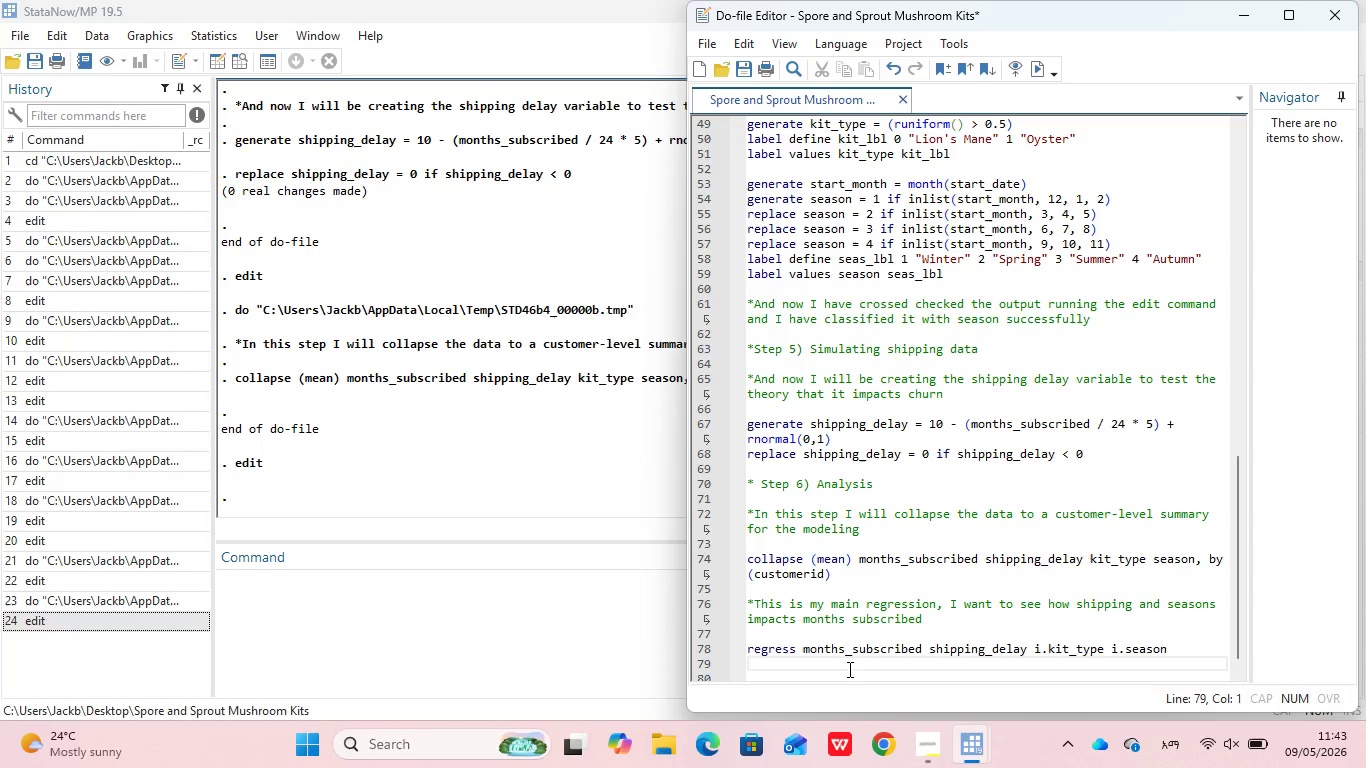 
key(Enter)
 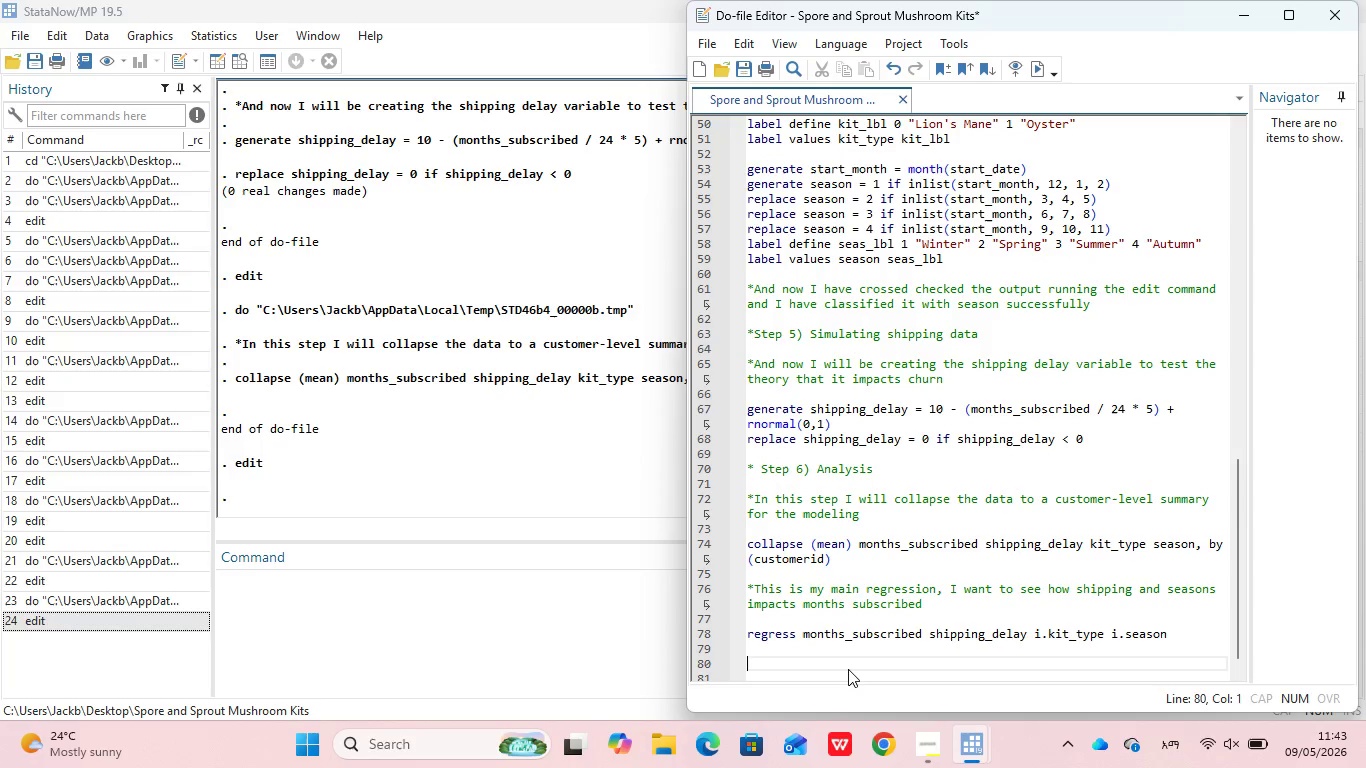 
key(Shift+8)
 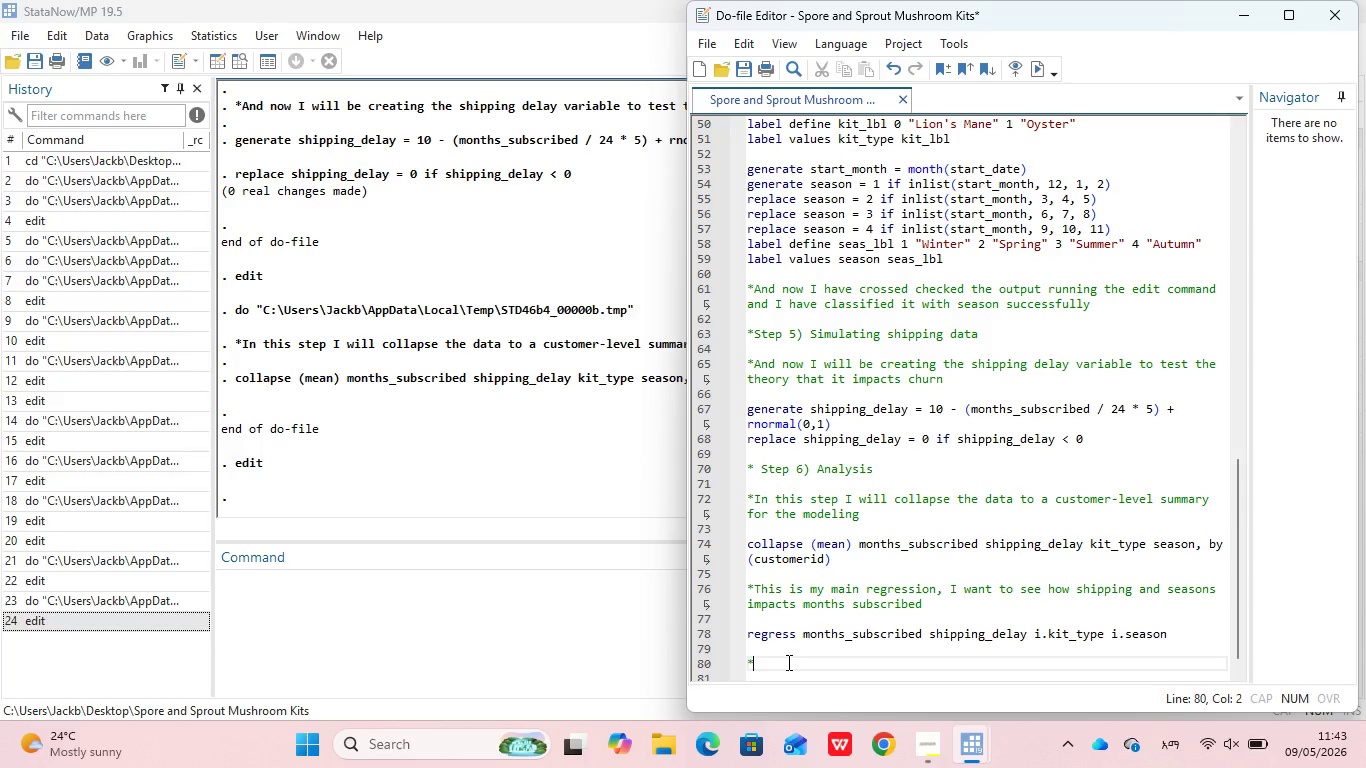 
wait(5.98)
 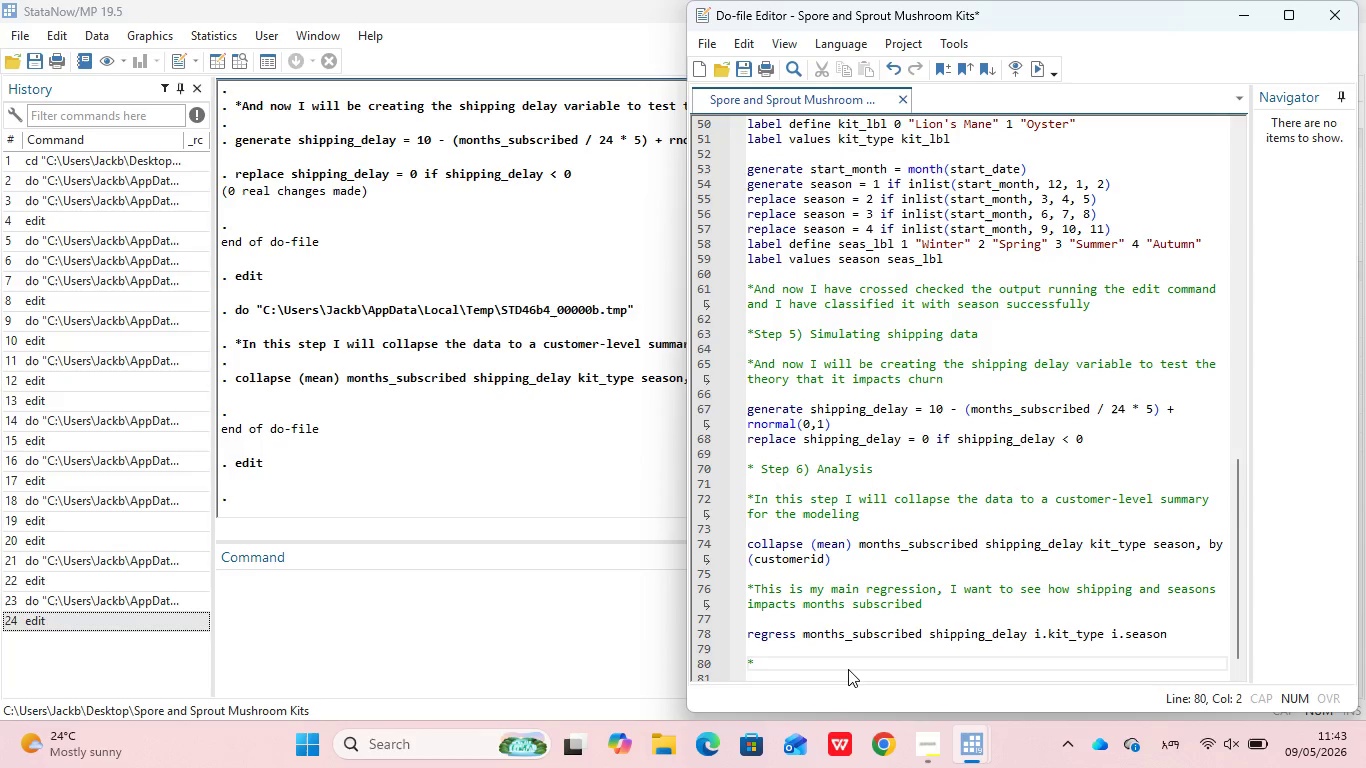 
type(I am add)
key(Backspace)
key(Backspace)
key(Backspace)
type(also adding a t-test to compare the two kit types directly)
 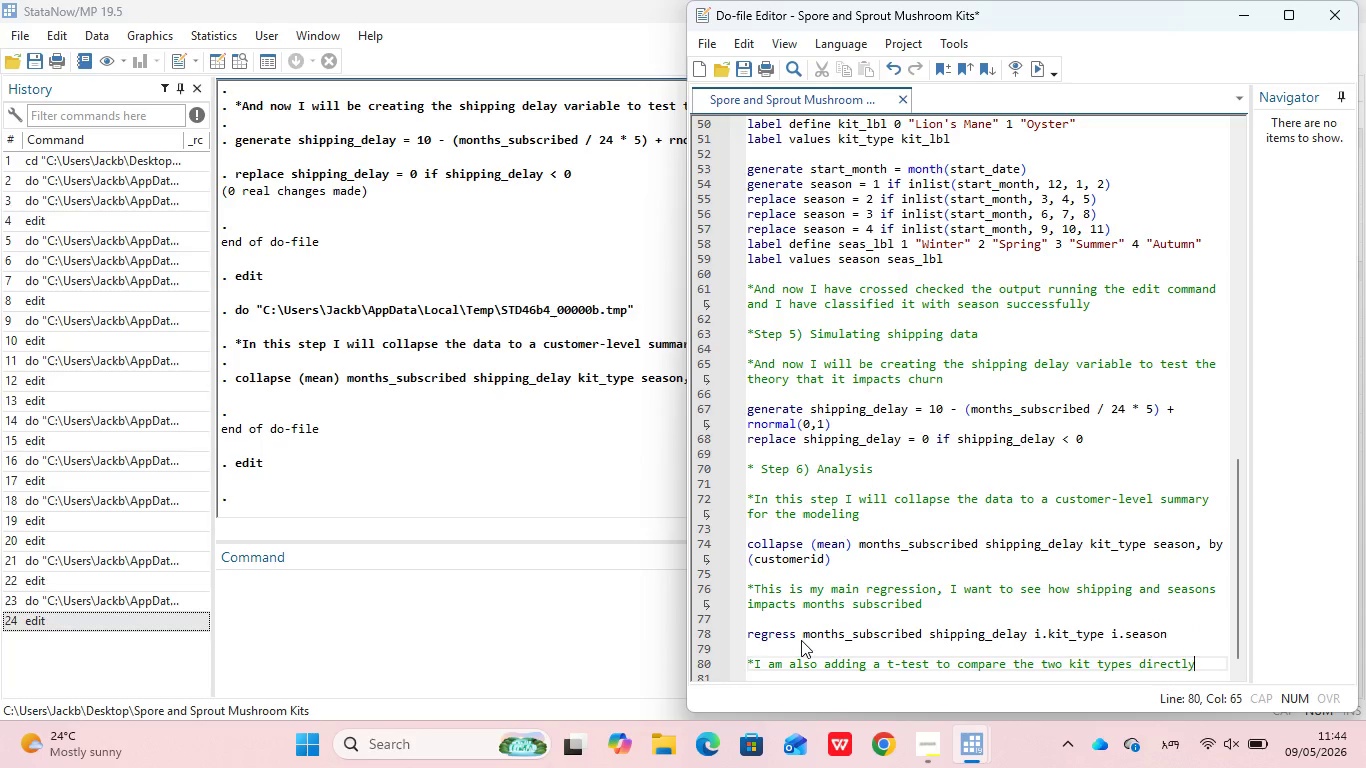 
key(Space)
 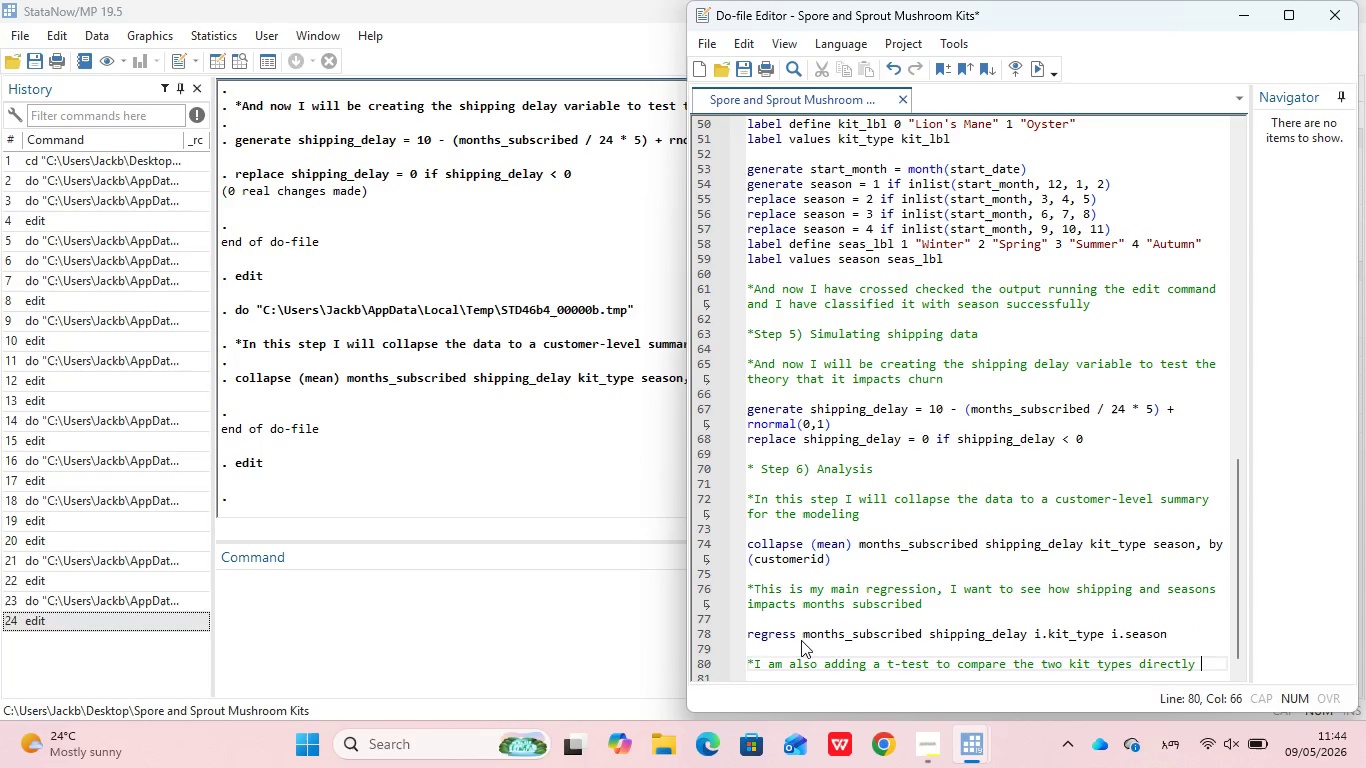 
key(Enter)
 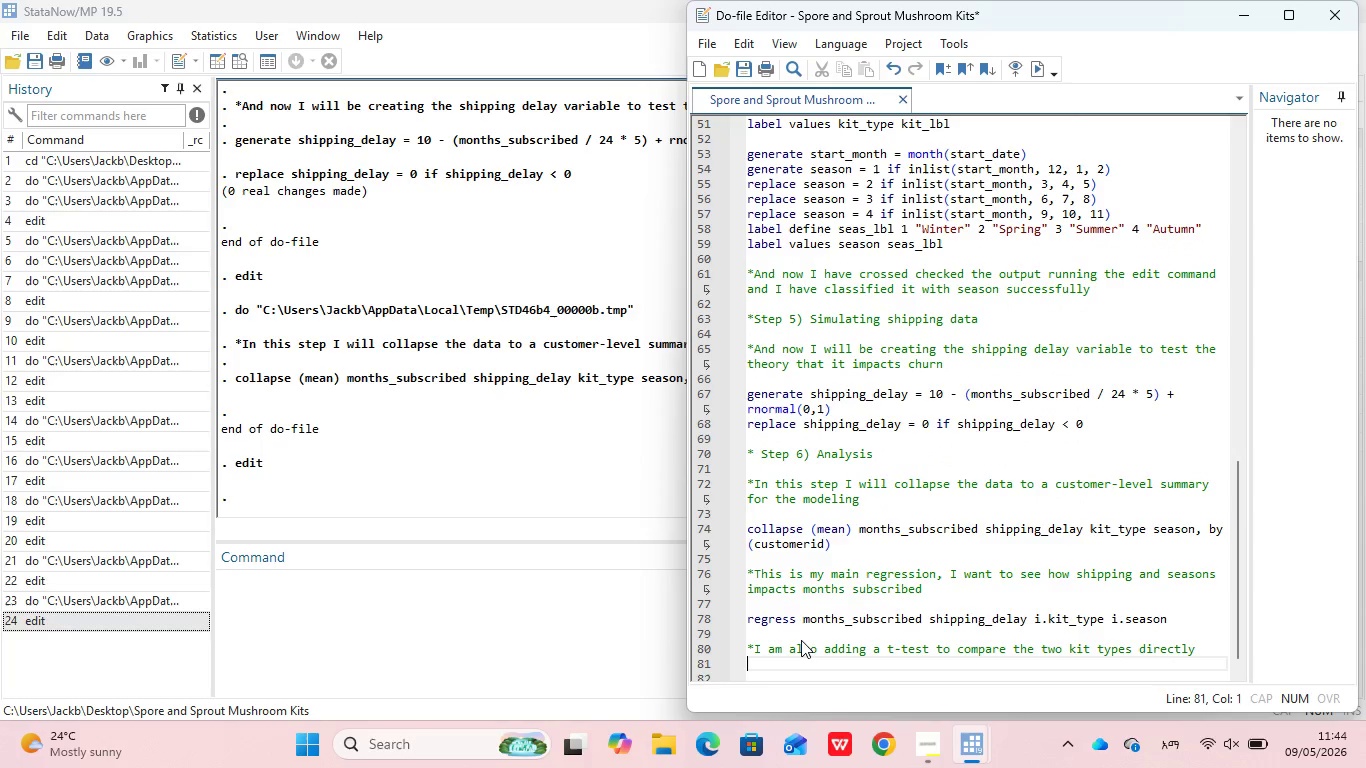 
type(ttes)
 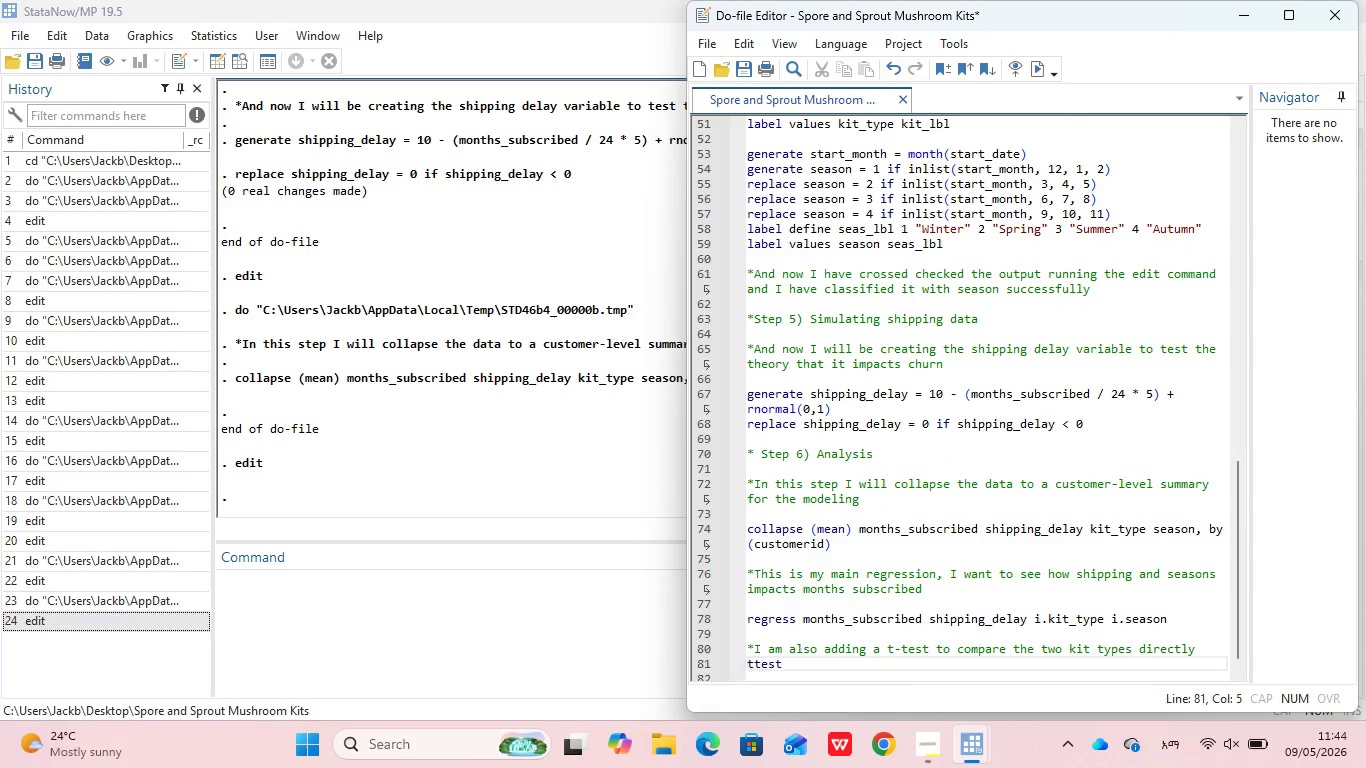 
key(Enter)
 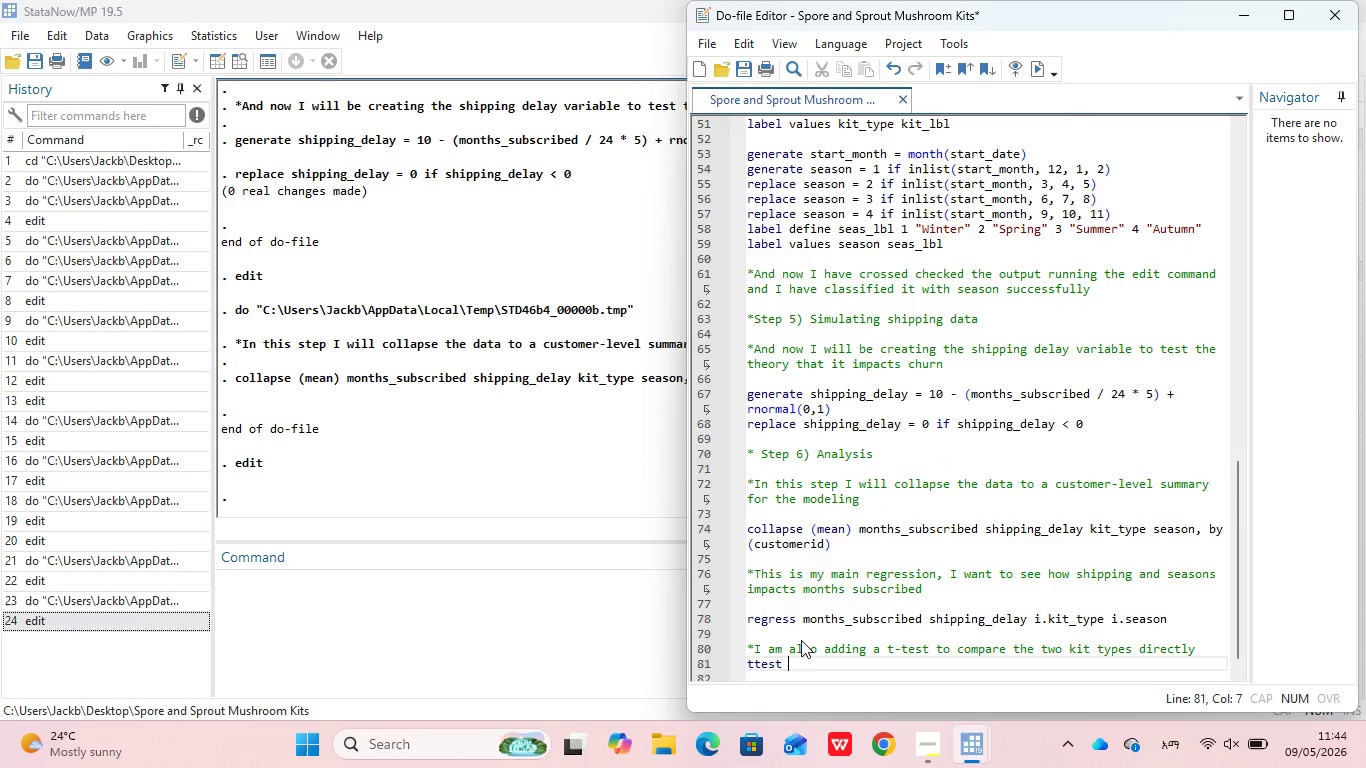 
type( month)
 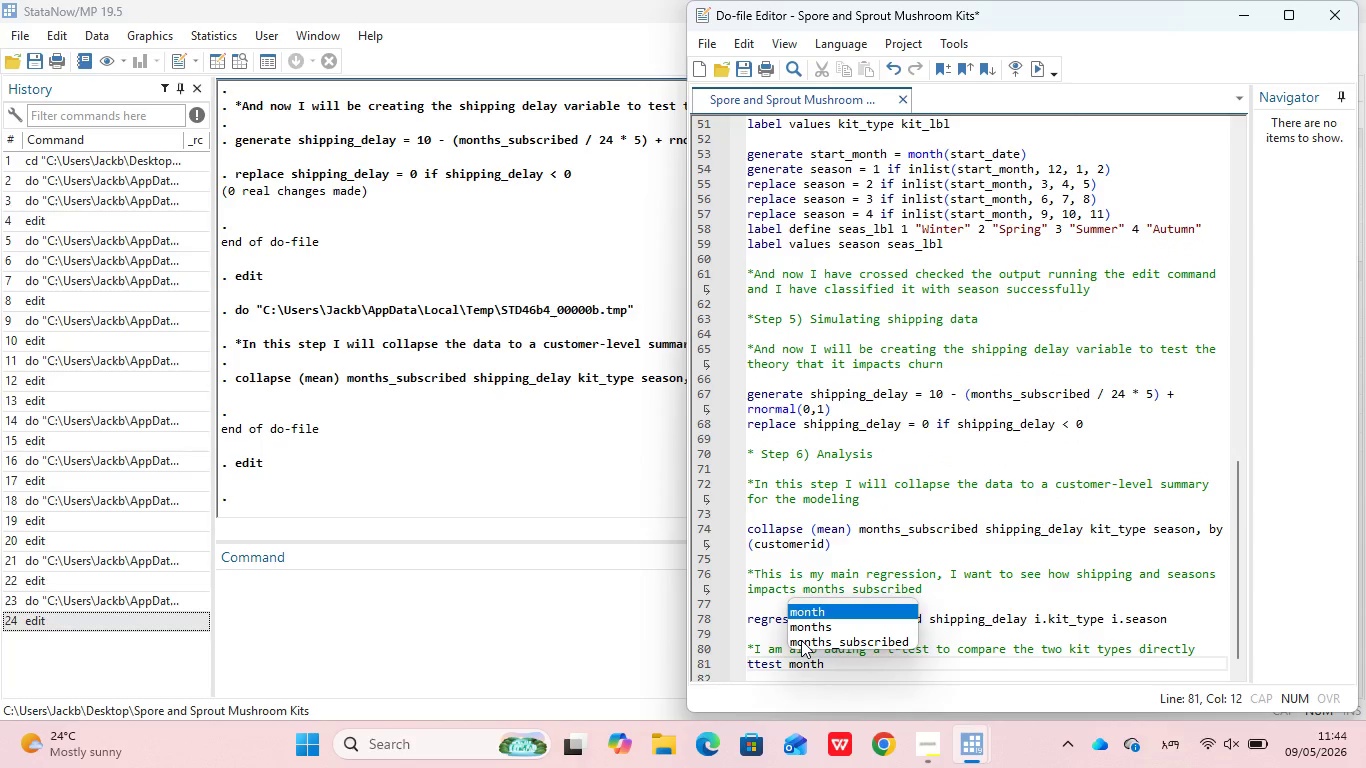 
key(ArrowDown)
 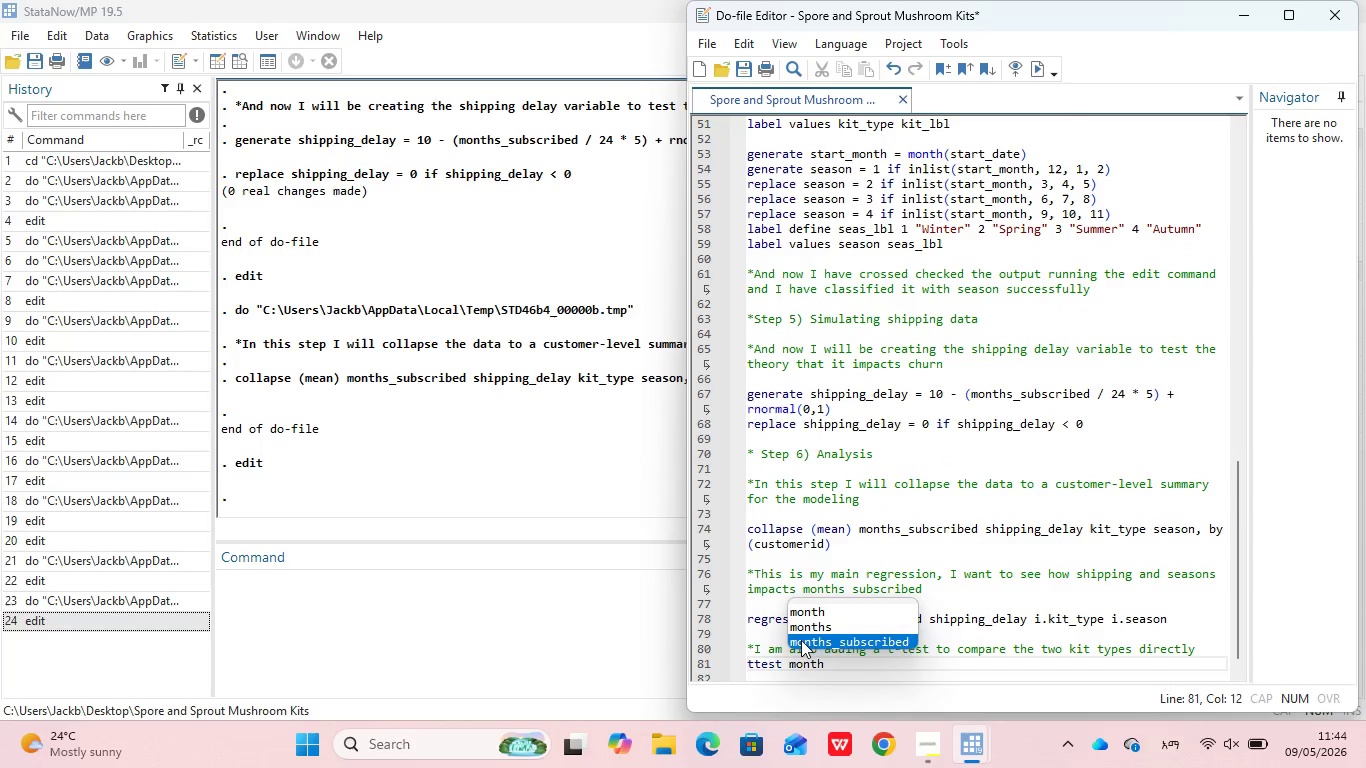 
key(ArrowDown)
 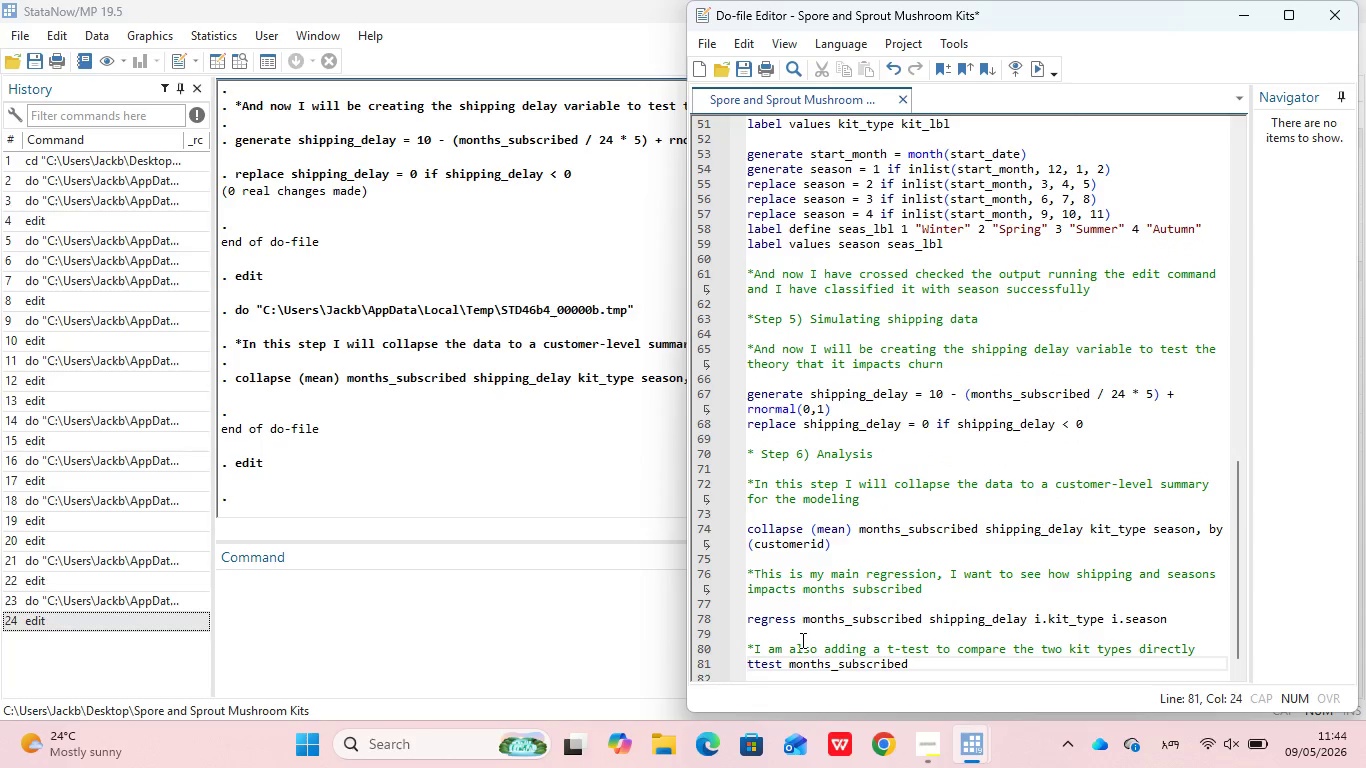 
key(Enter)
 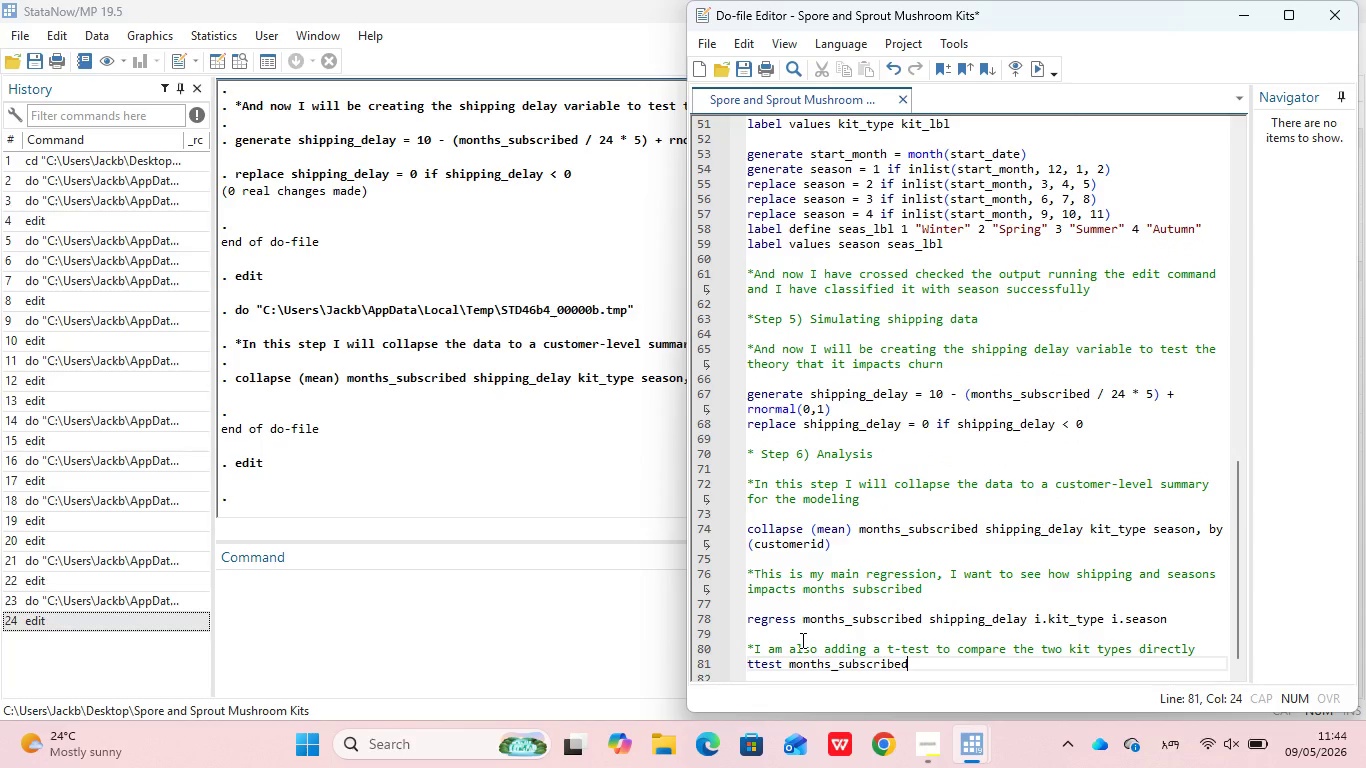 
type(, by(kit)
 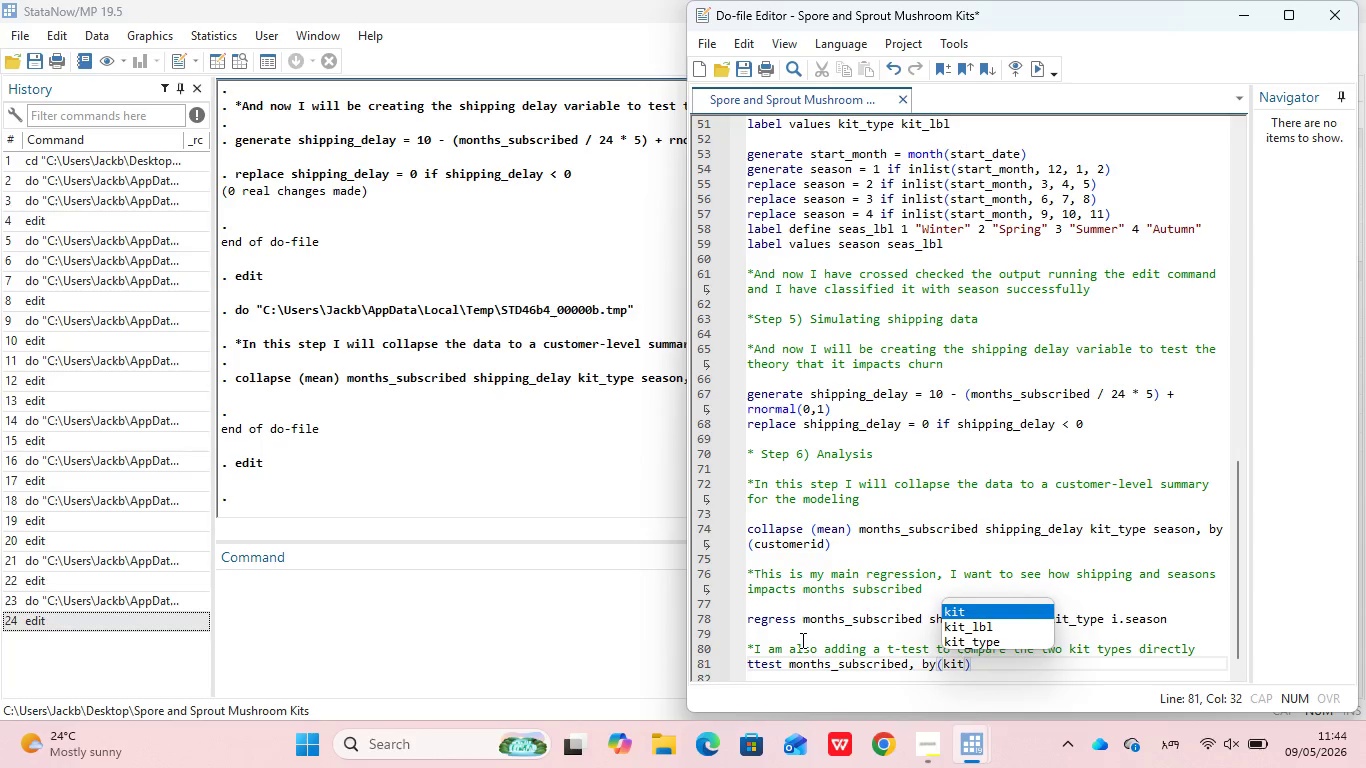 
key(ArrowDown)
 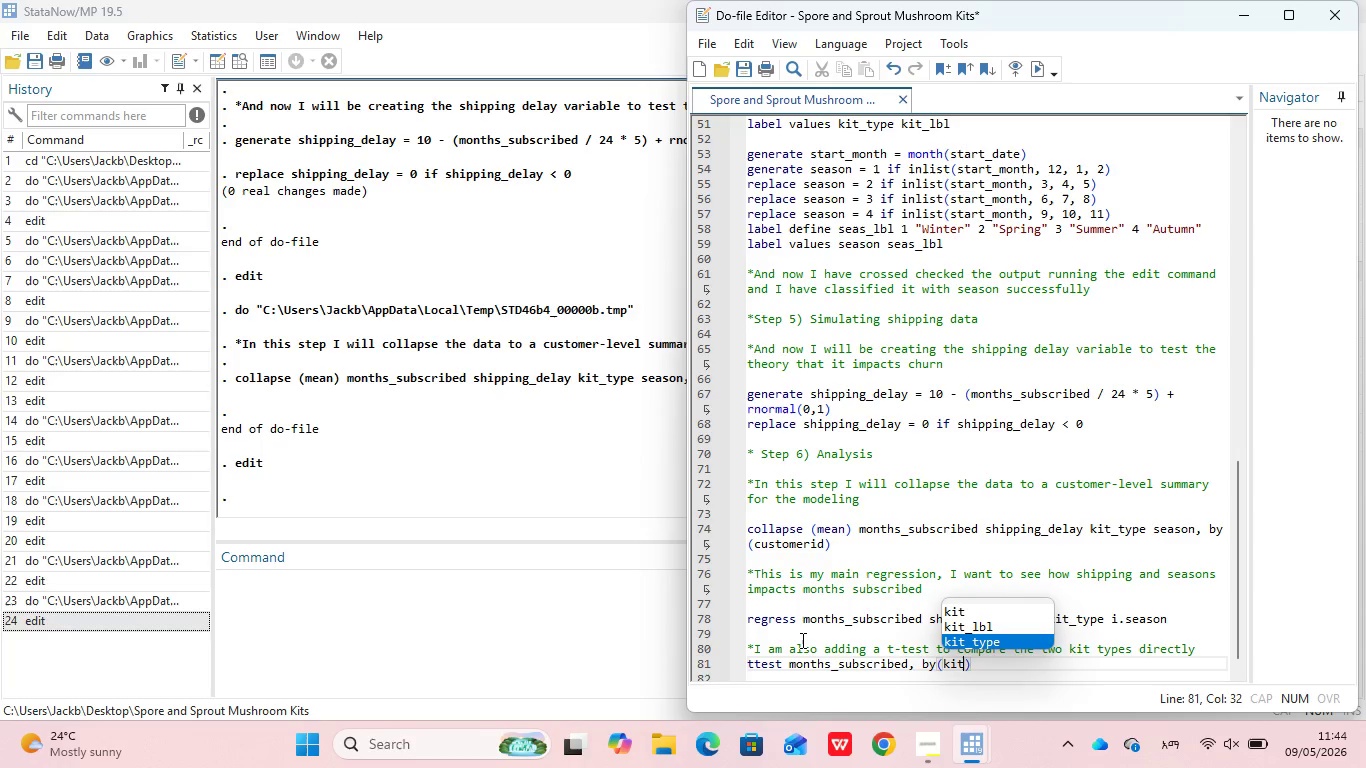 
key(ArrowDown)
 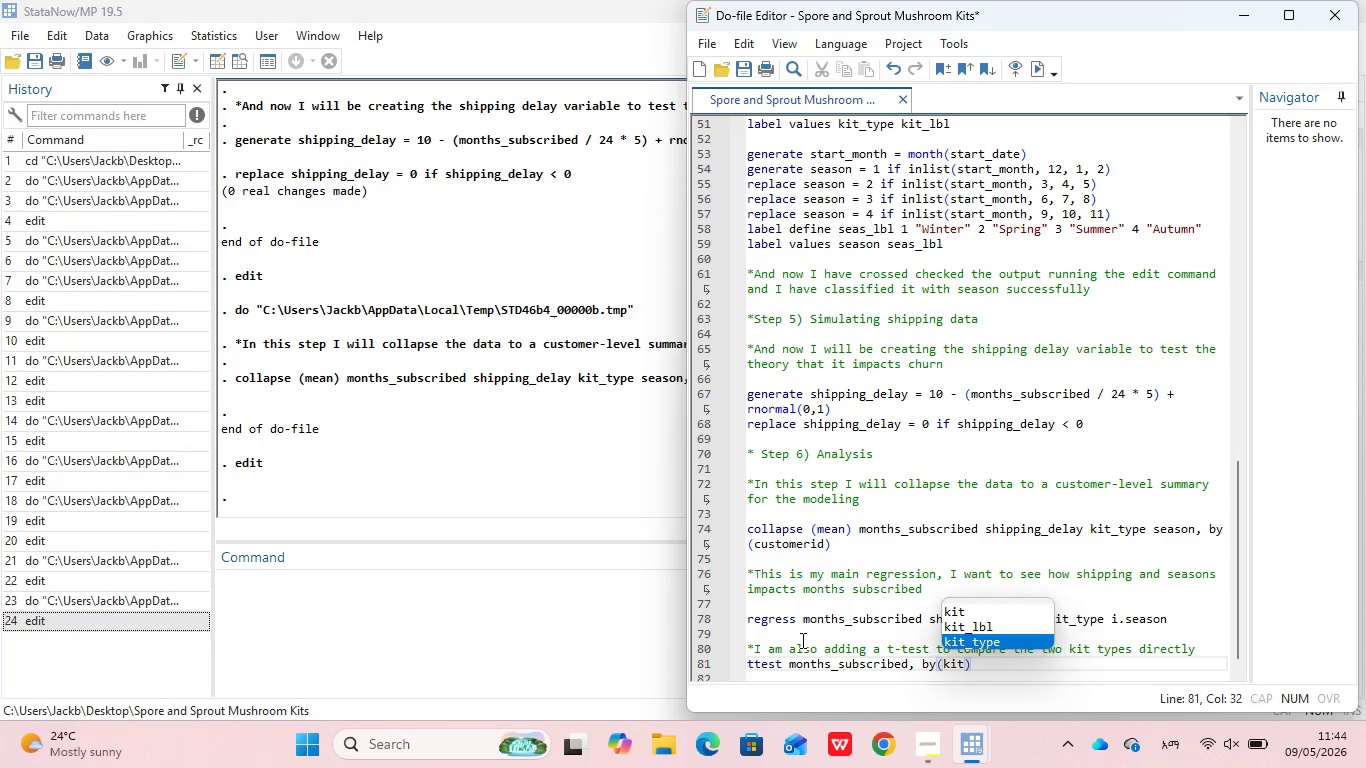 
key(Enter)
 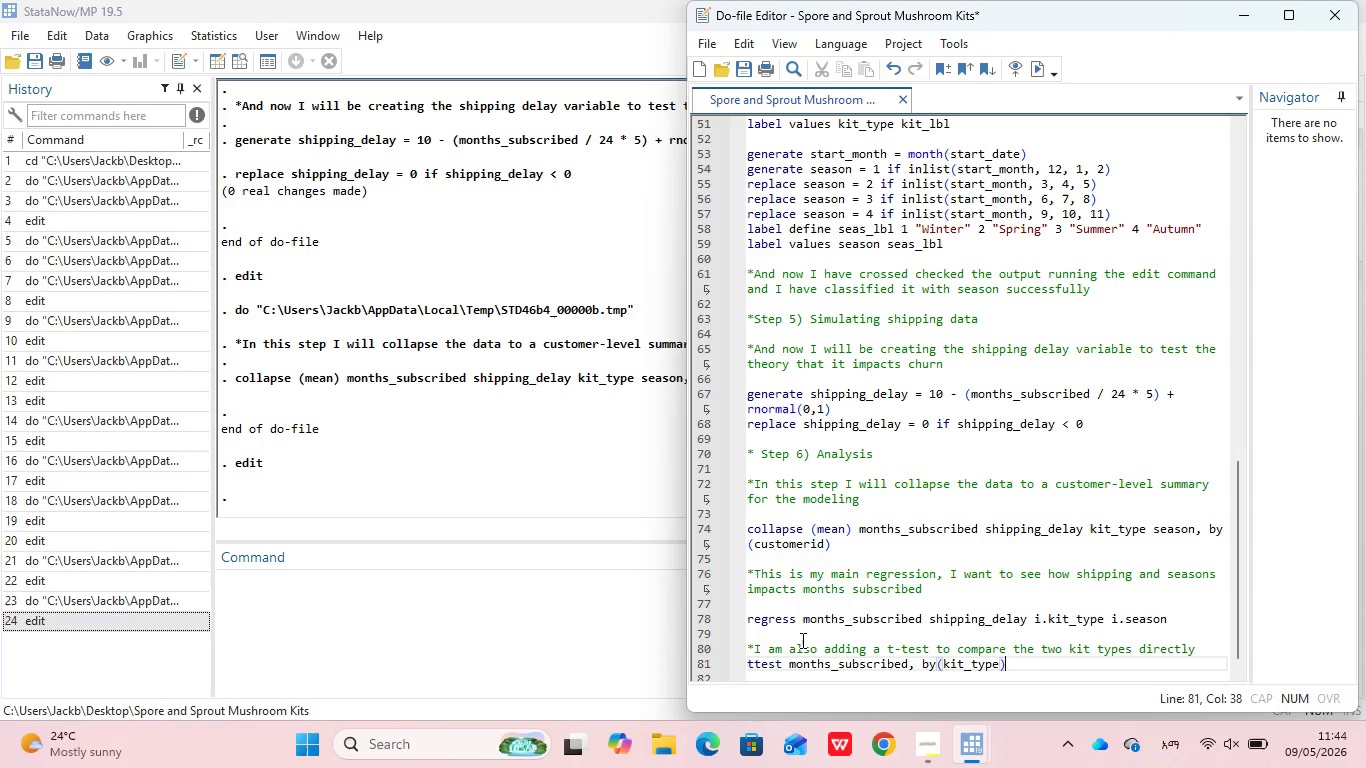 
key(ArrowRight)
 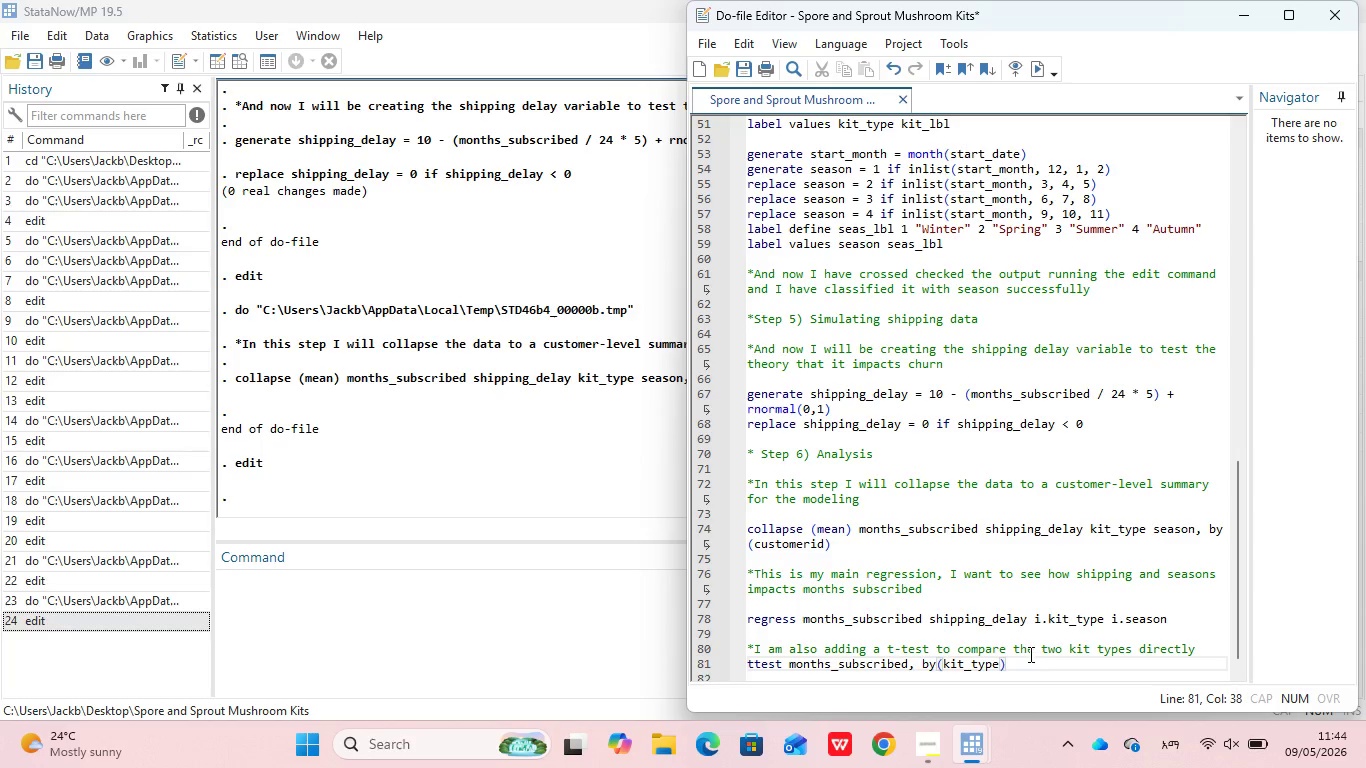 
wait(5.33)
 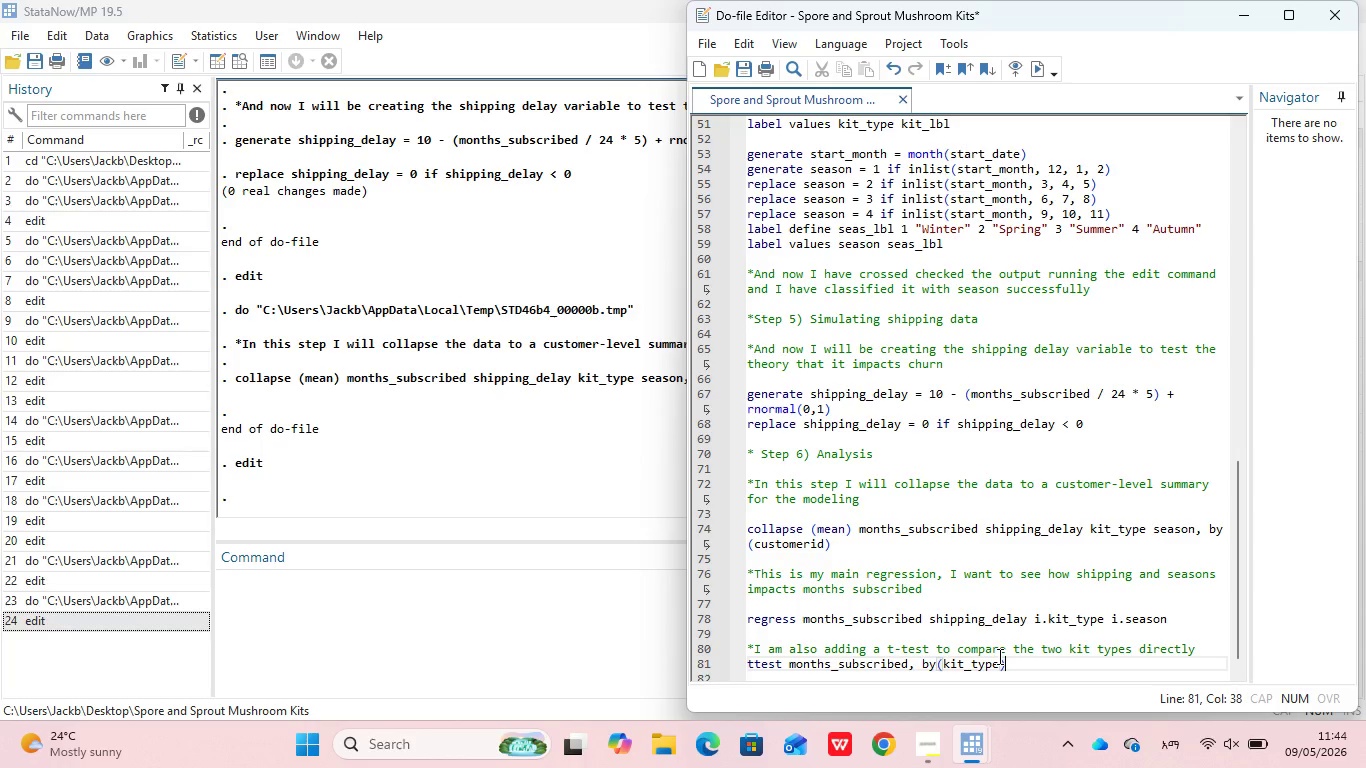 
left_click_drag(start_coordinate=[1021, 659], to_coordinate=[742, 574])
 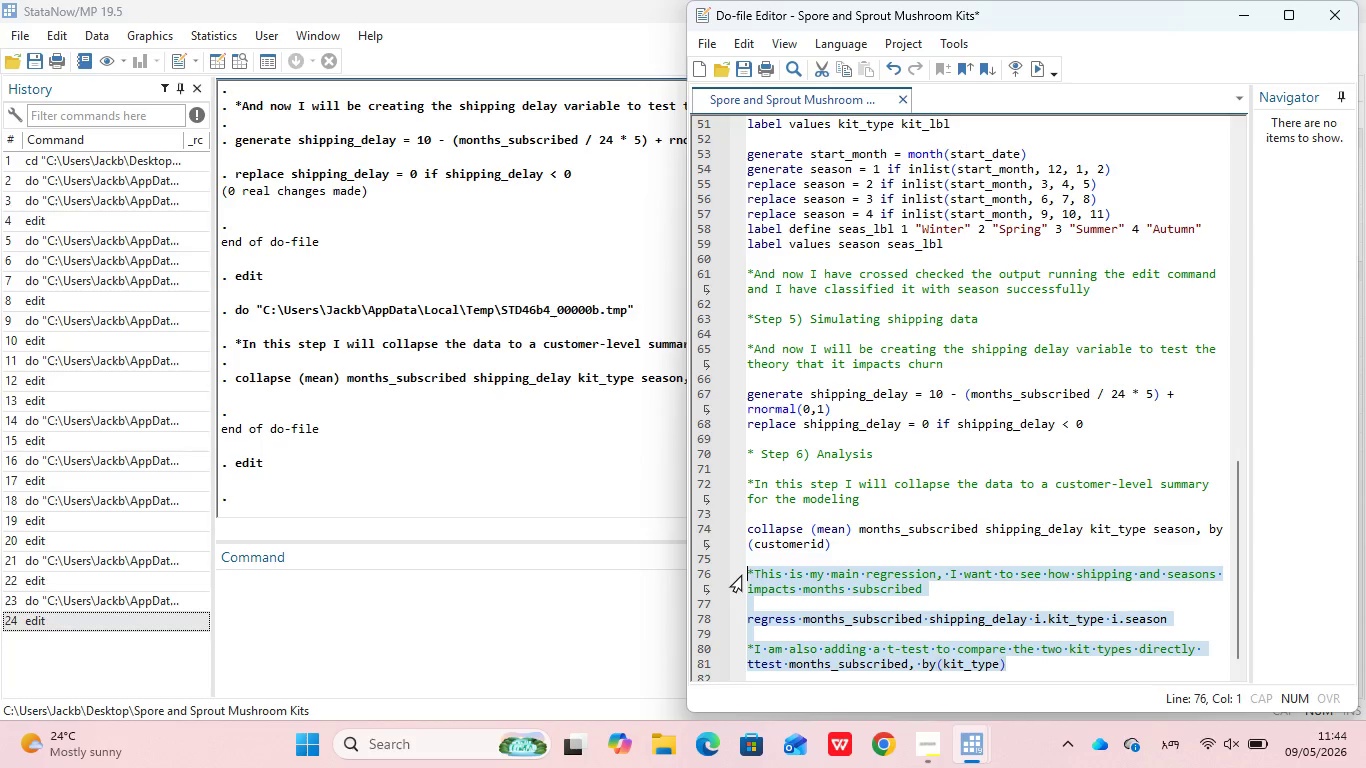 
key(Control+D)
 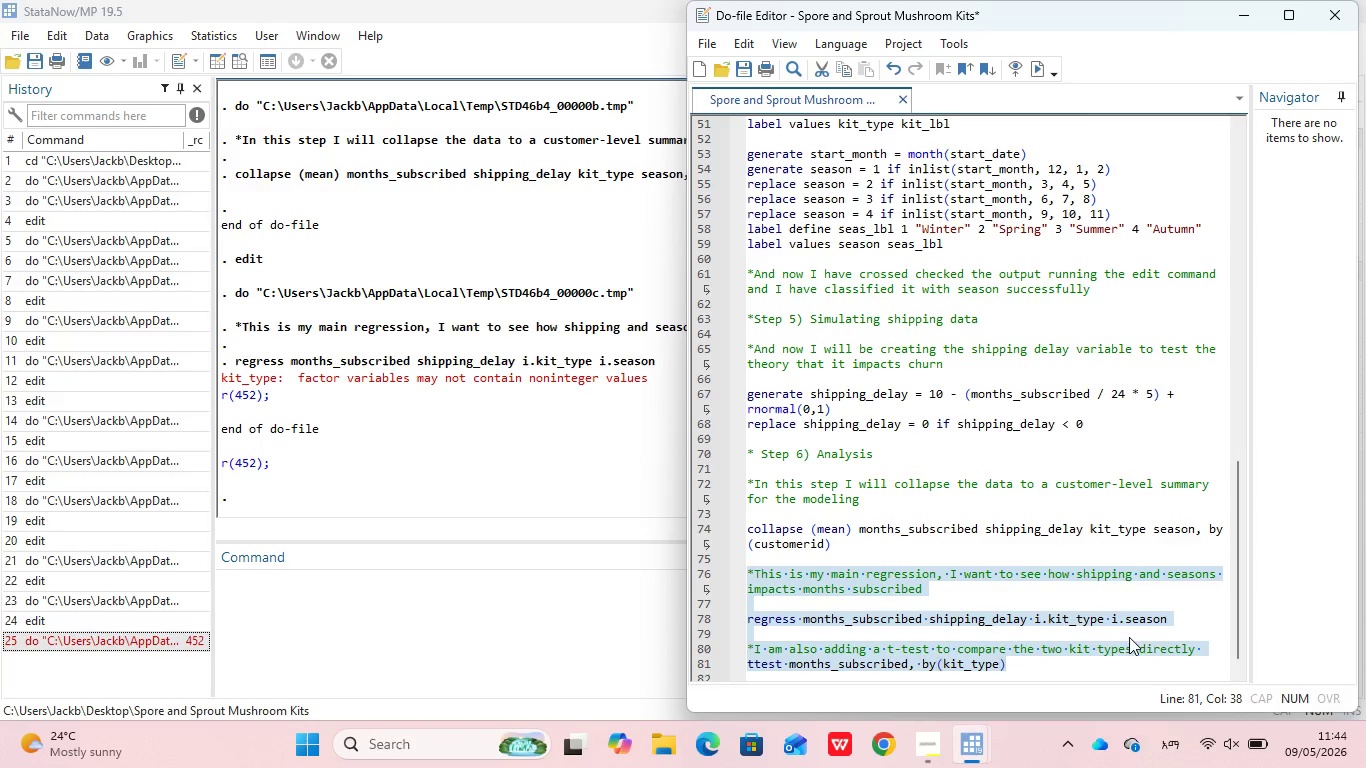 
left_click([1186, 614])
 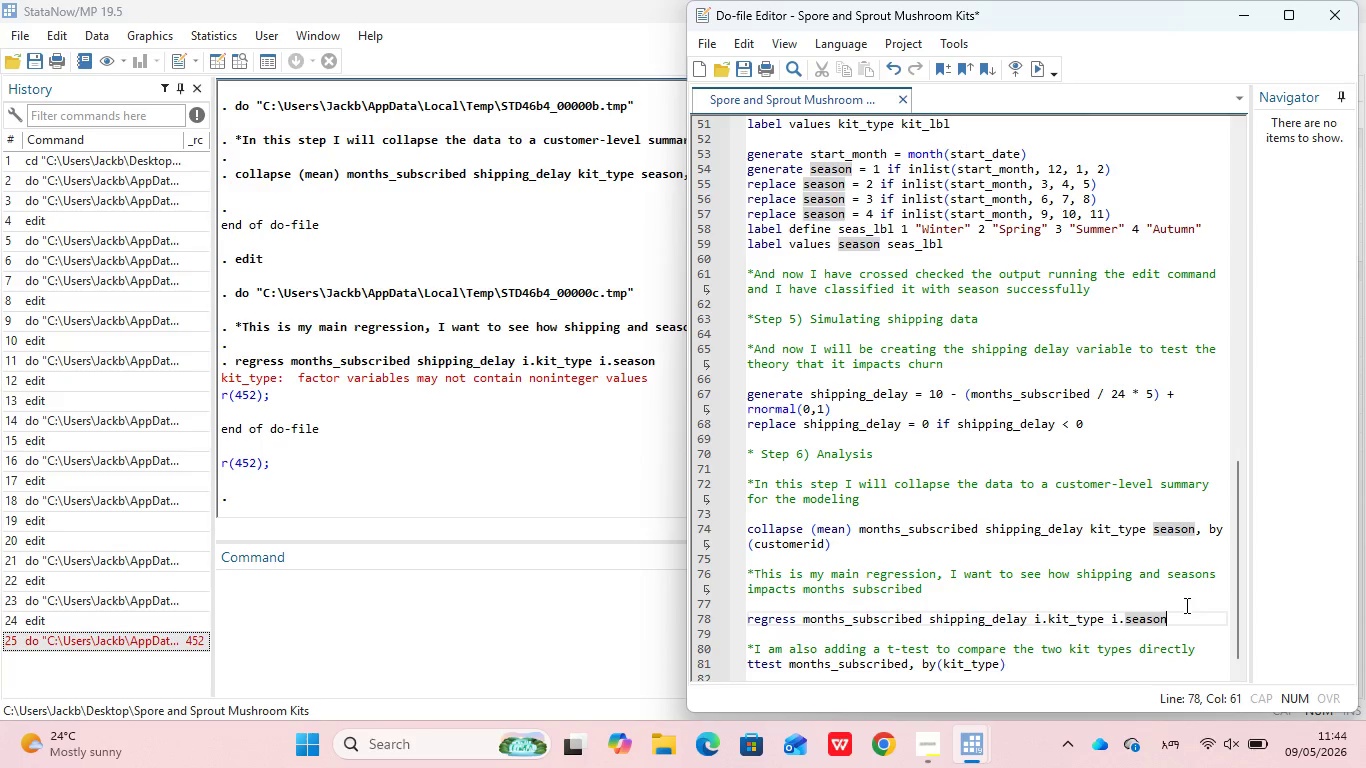 
left_click([1186, 618])
 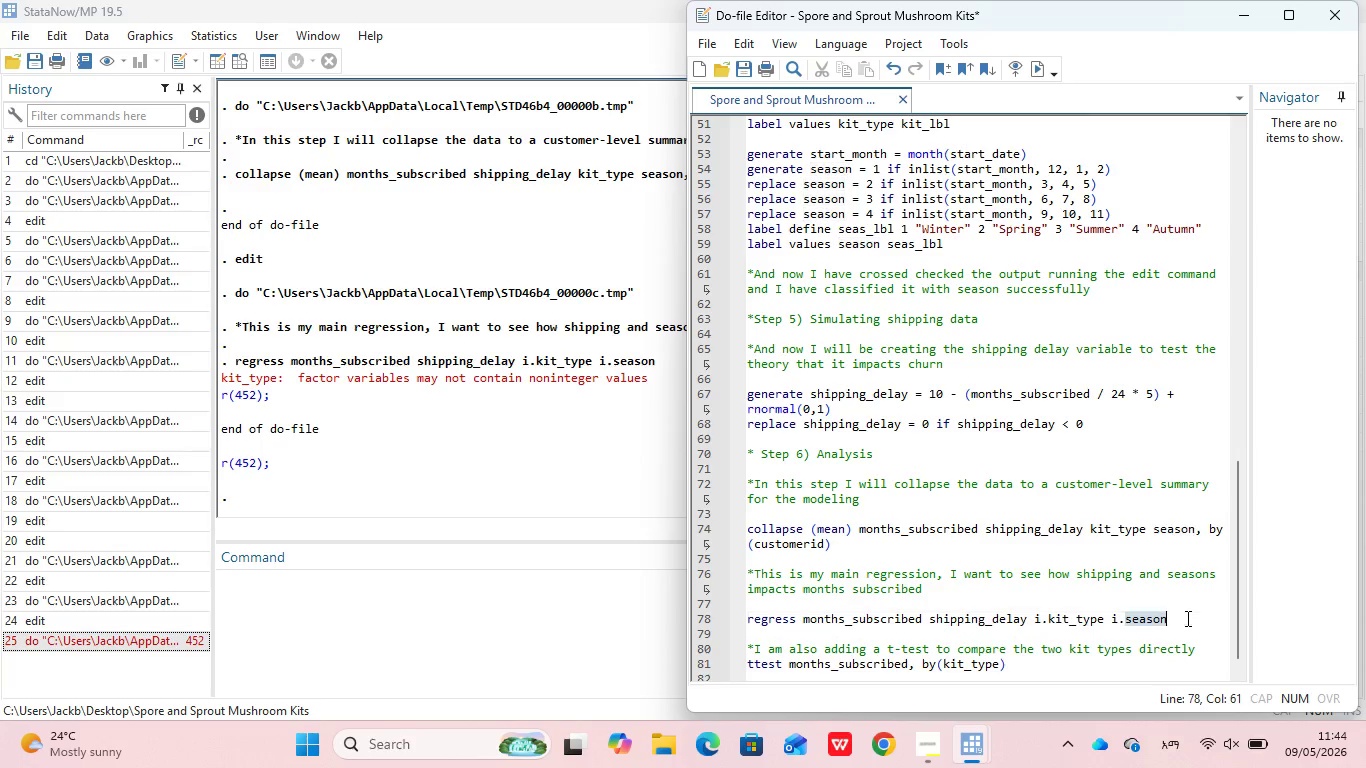 
left_click_drag(start_coordinate=[1186, 618], to_coordinate=[735, 581])
 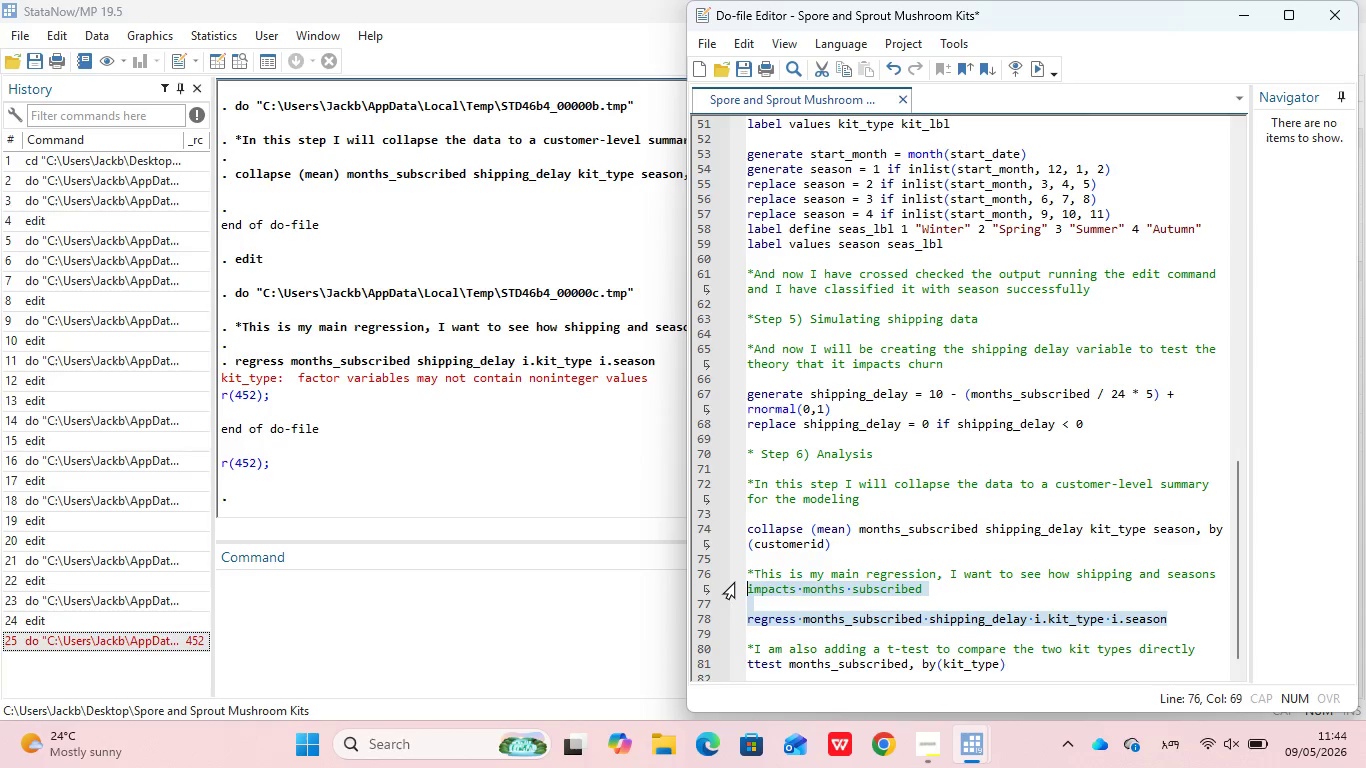 
left_click([735, 581])
 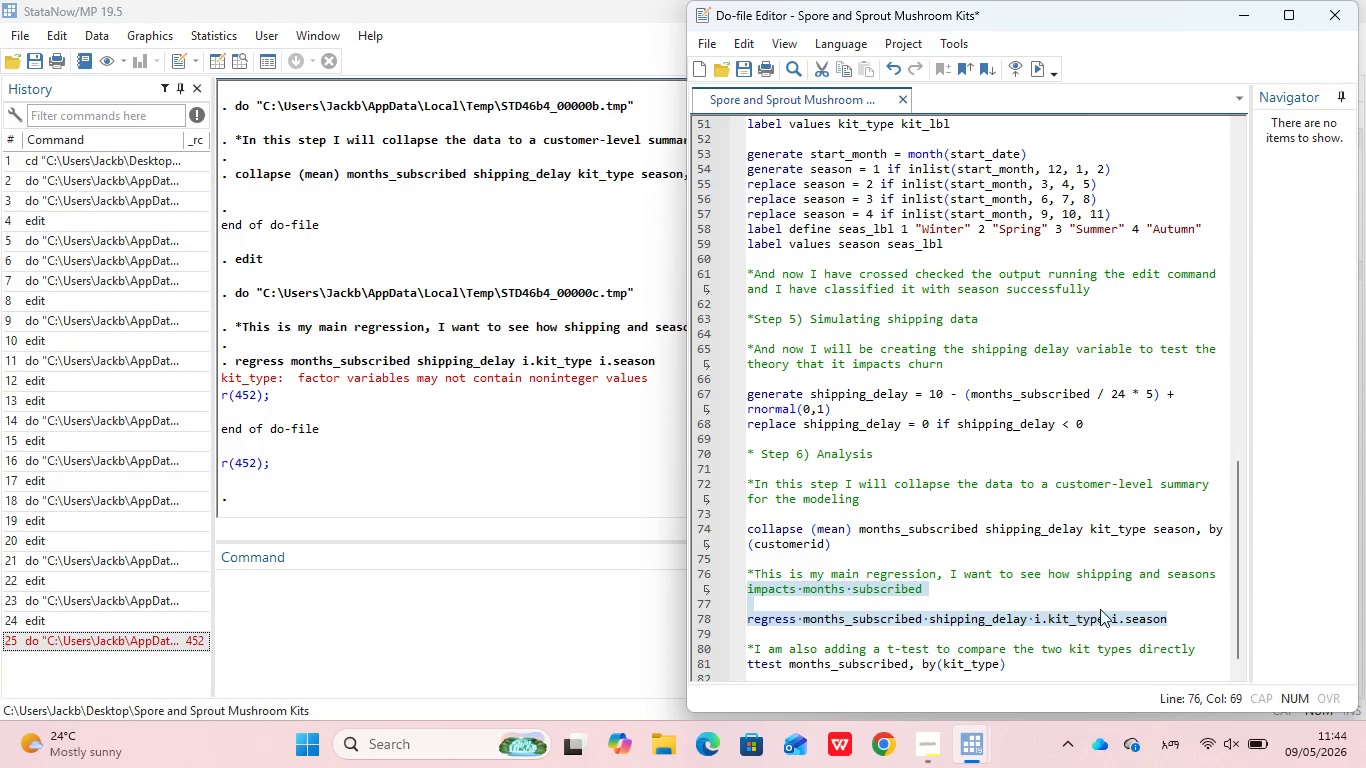 
key(Control+D)
 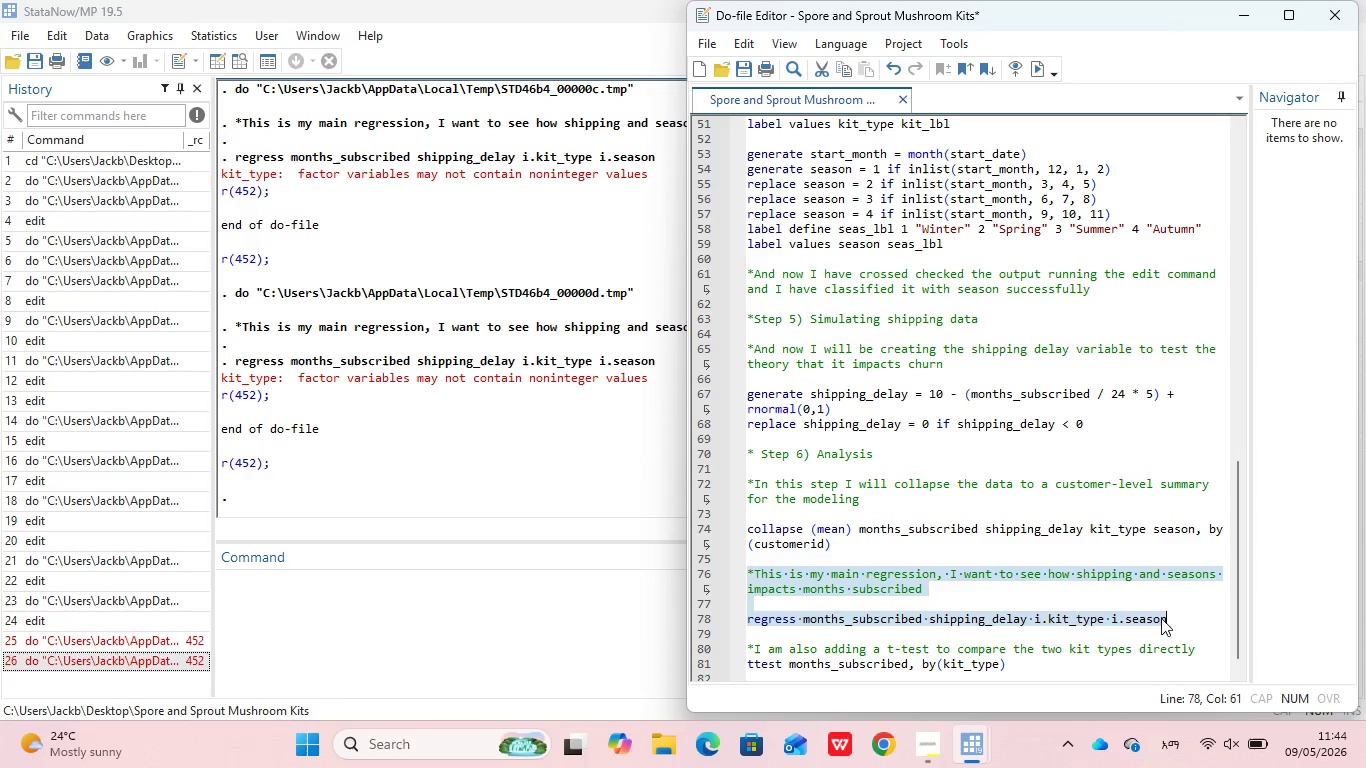 
wait(10.06)
 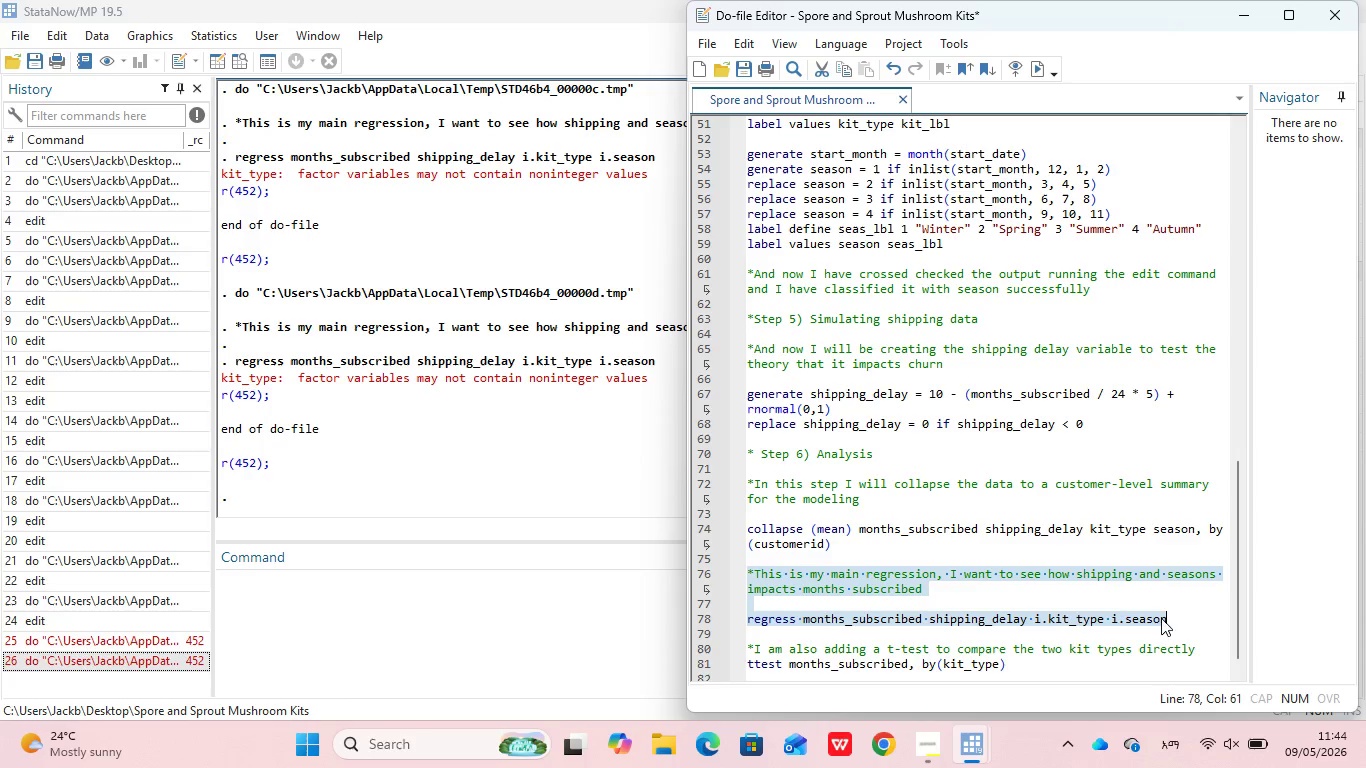 
left_click([1004, 637])
 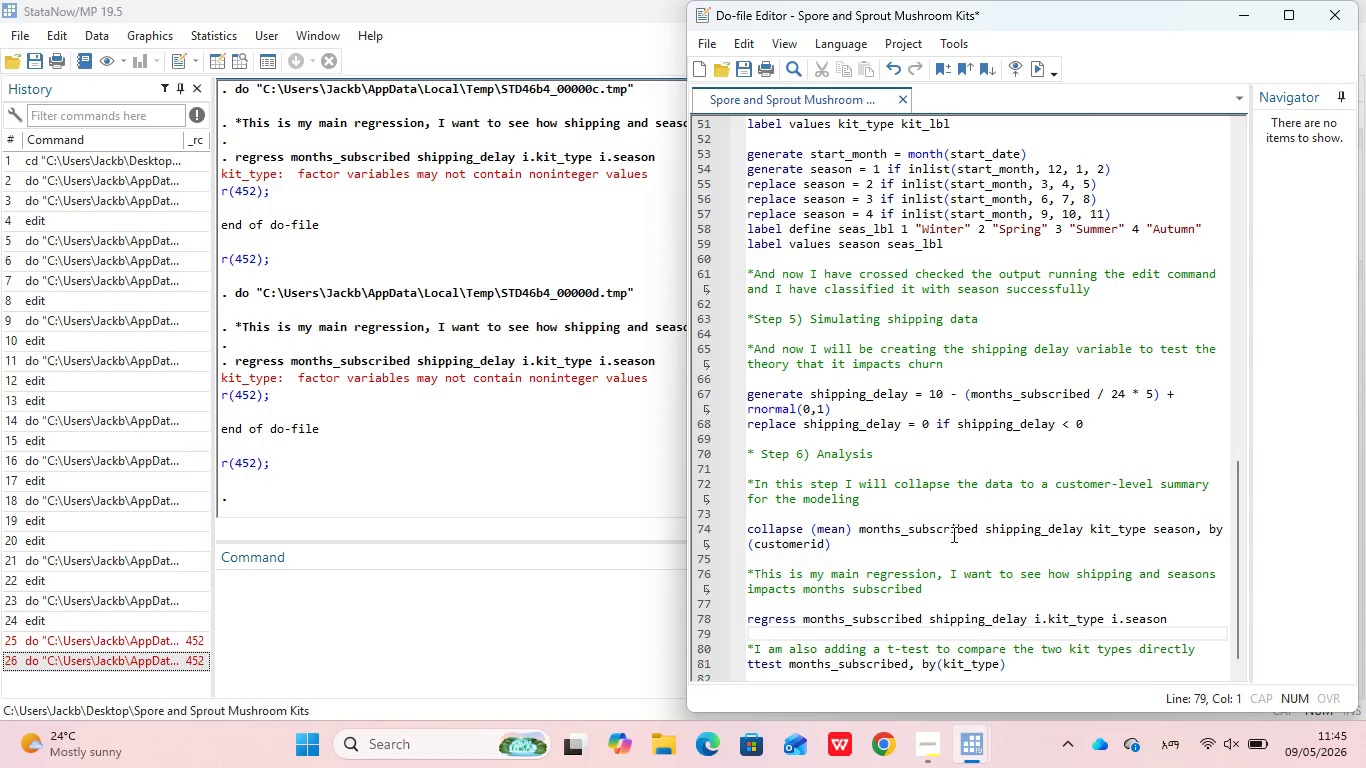 
wait(16.45)
 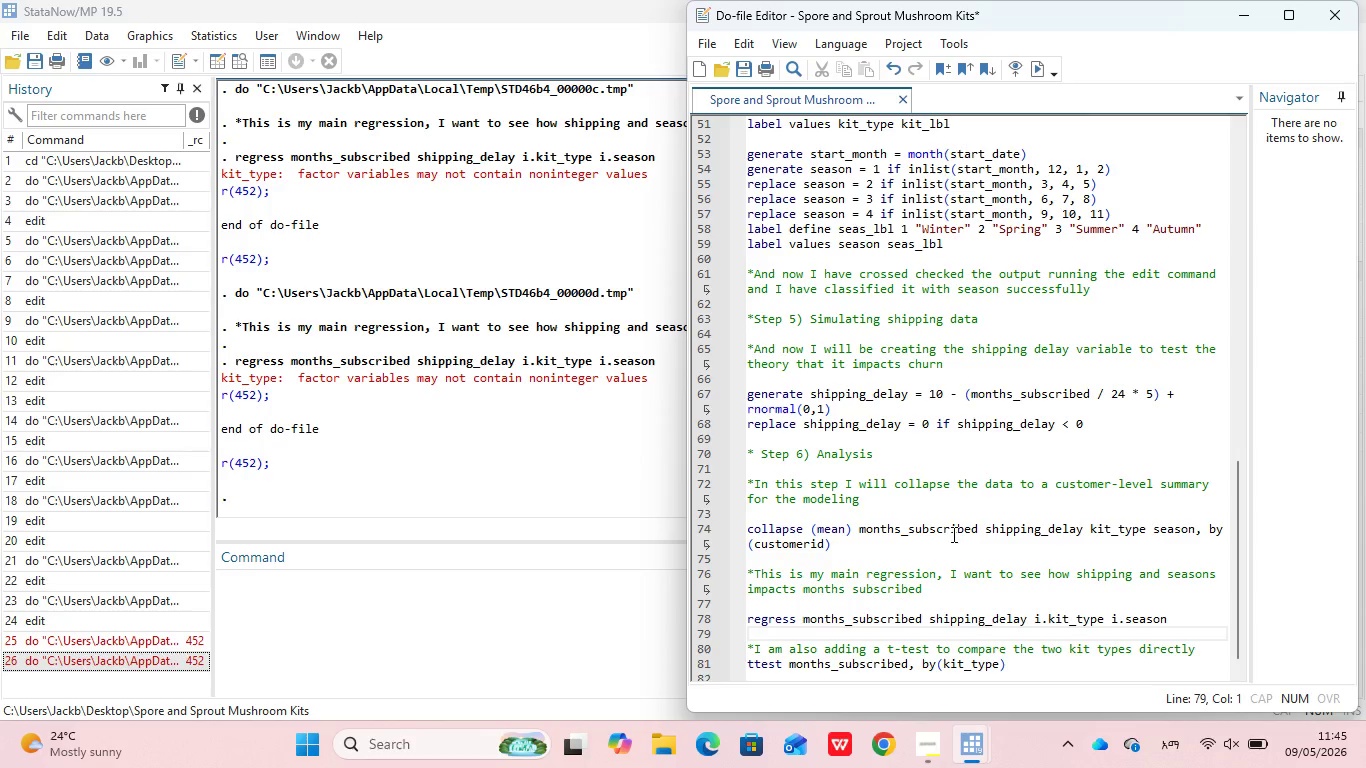 
scroll: coordinate [928, 501], scroll_direction: none, amount: 0.0
 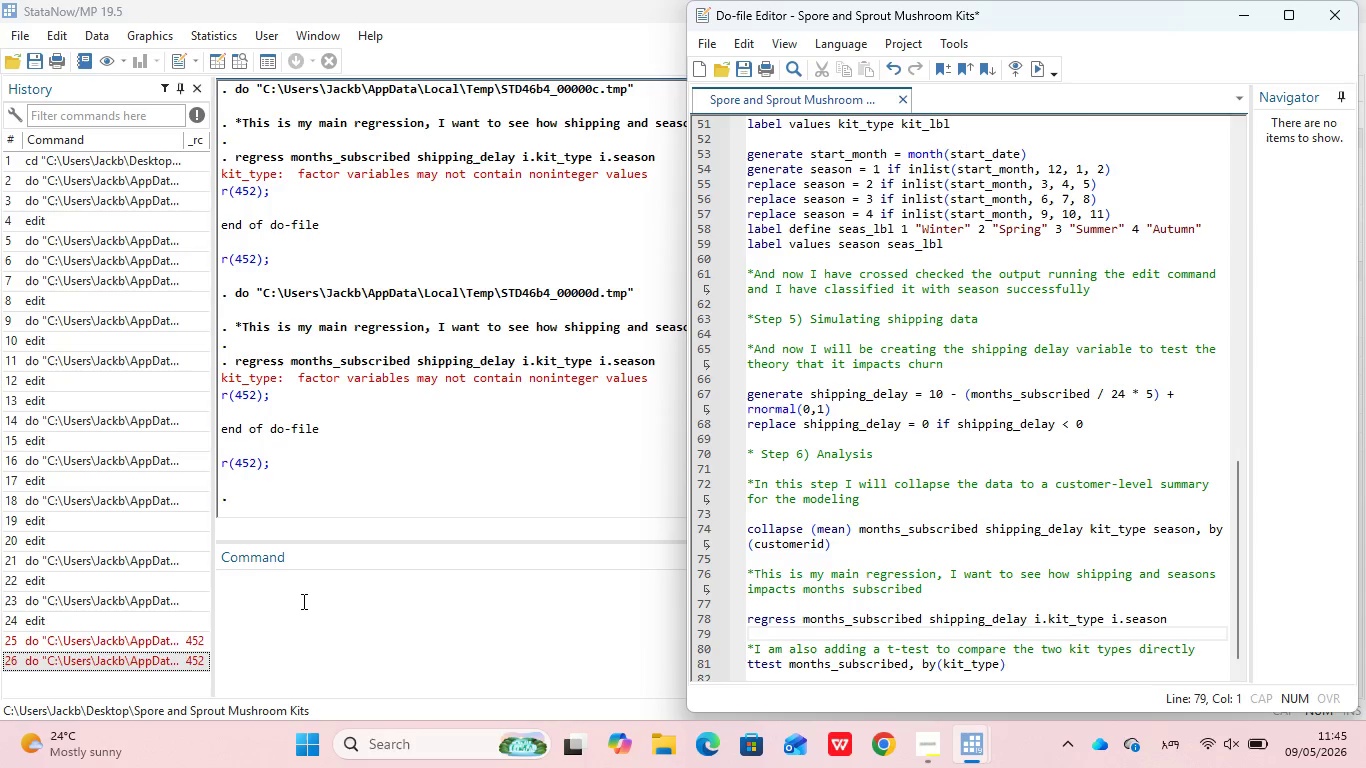 
left_click([302, 601])
 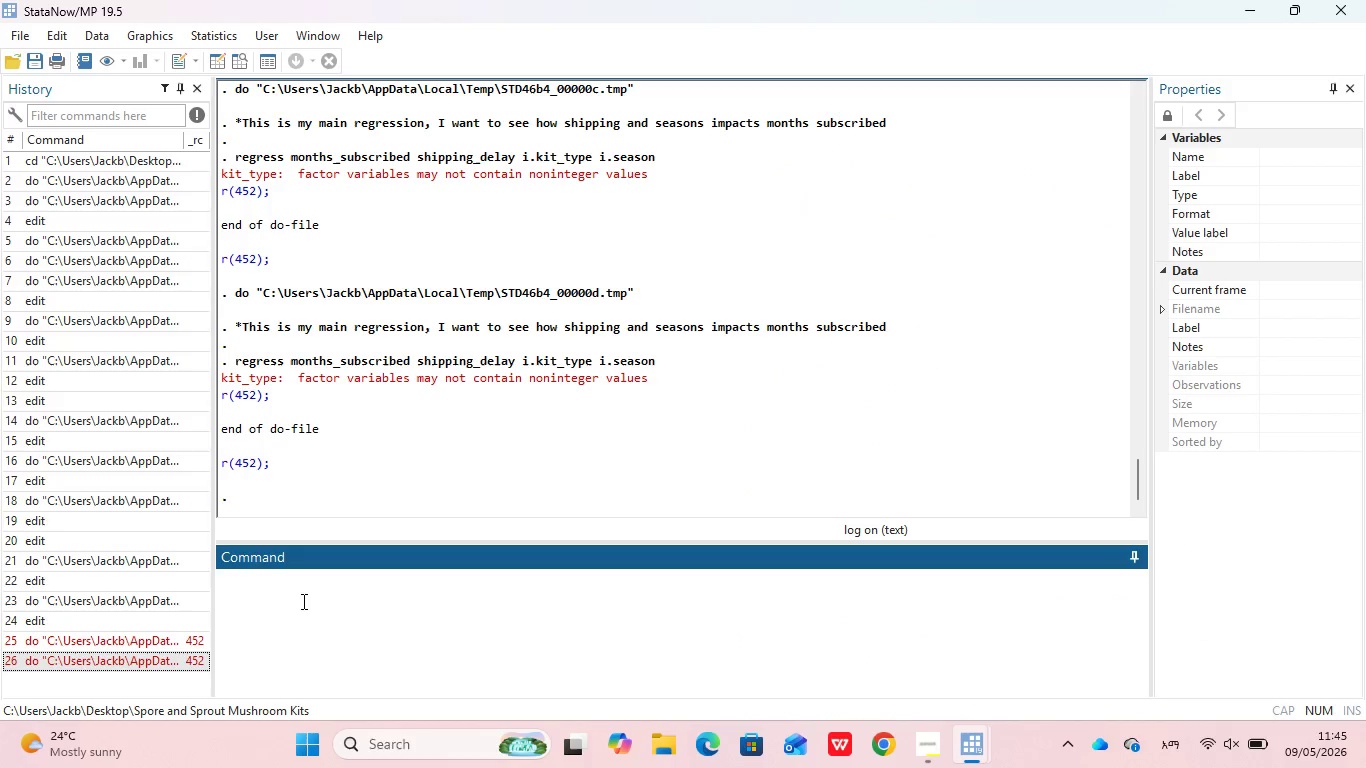 
type(edit)
 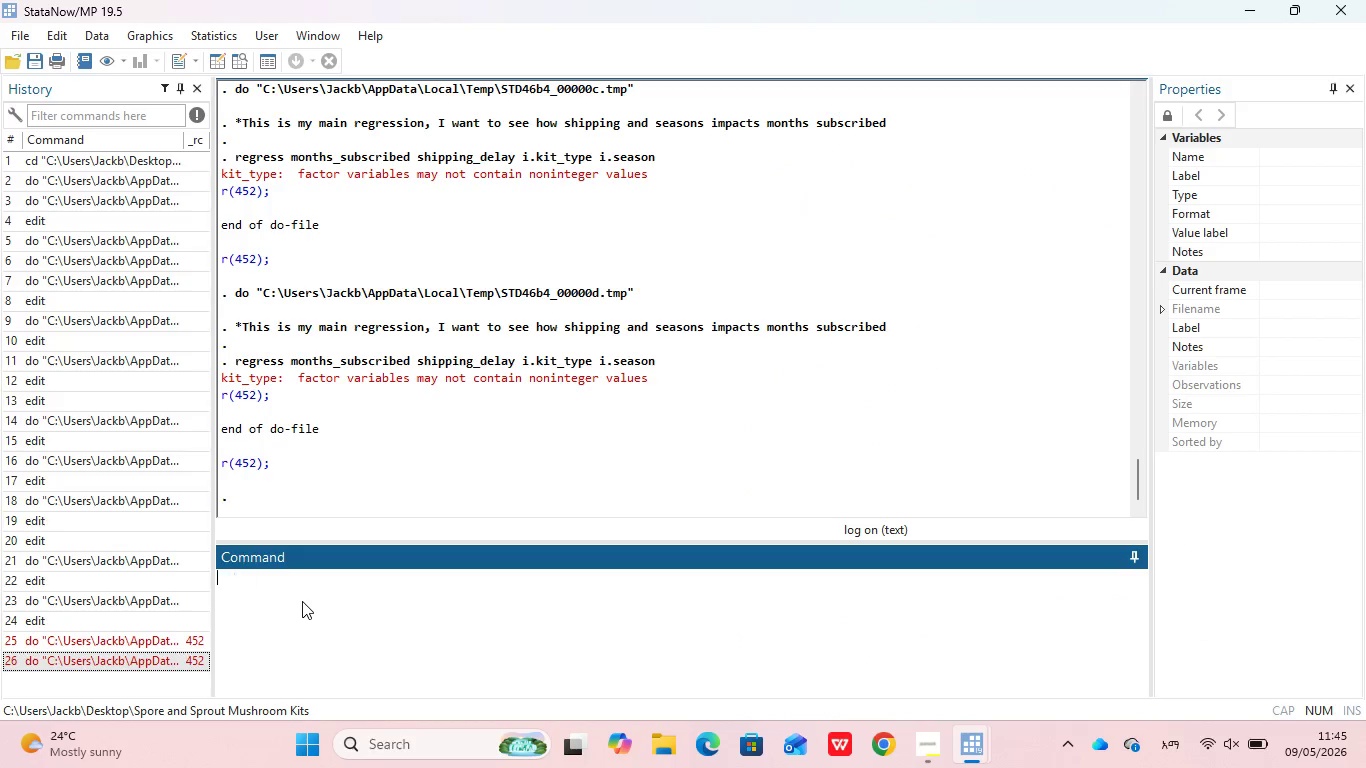 
key(Enter)
 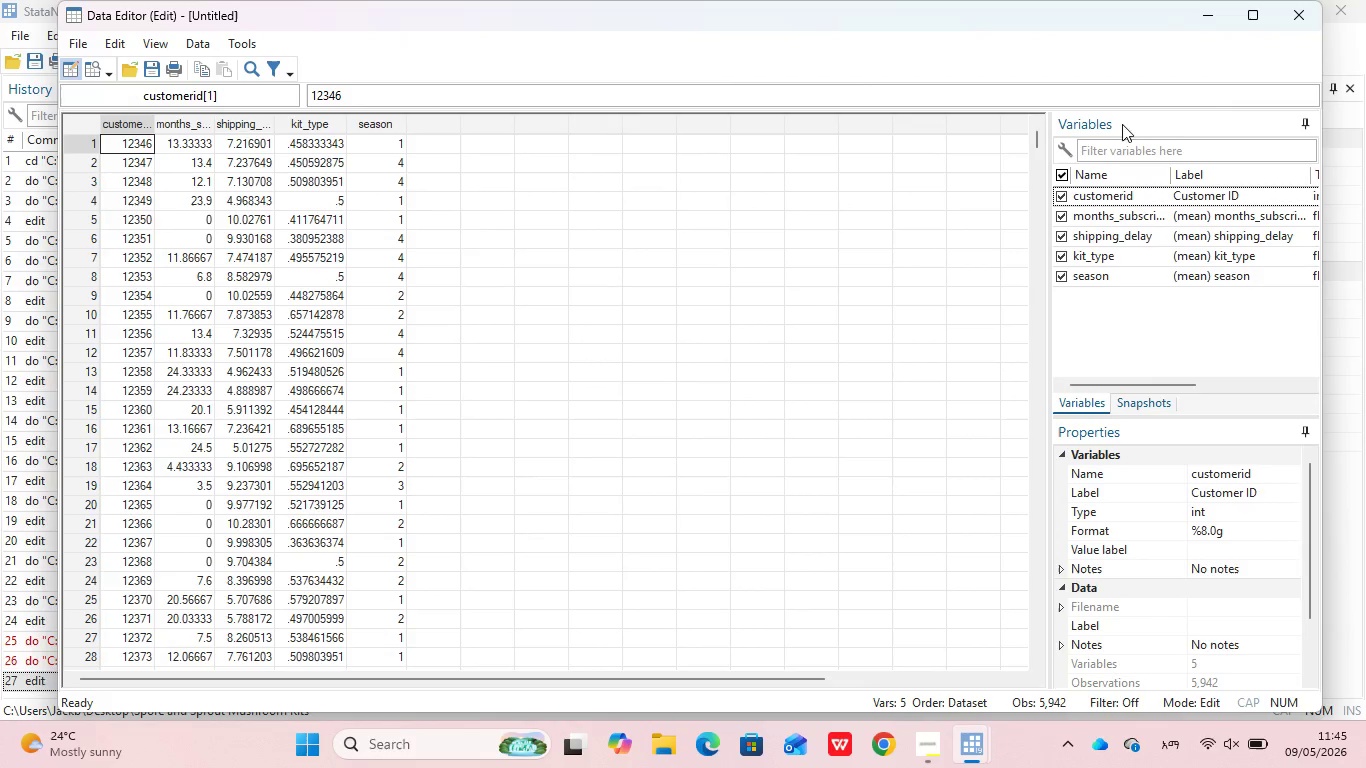 
wait(7.42)
 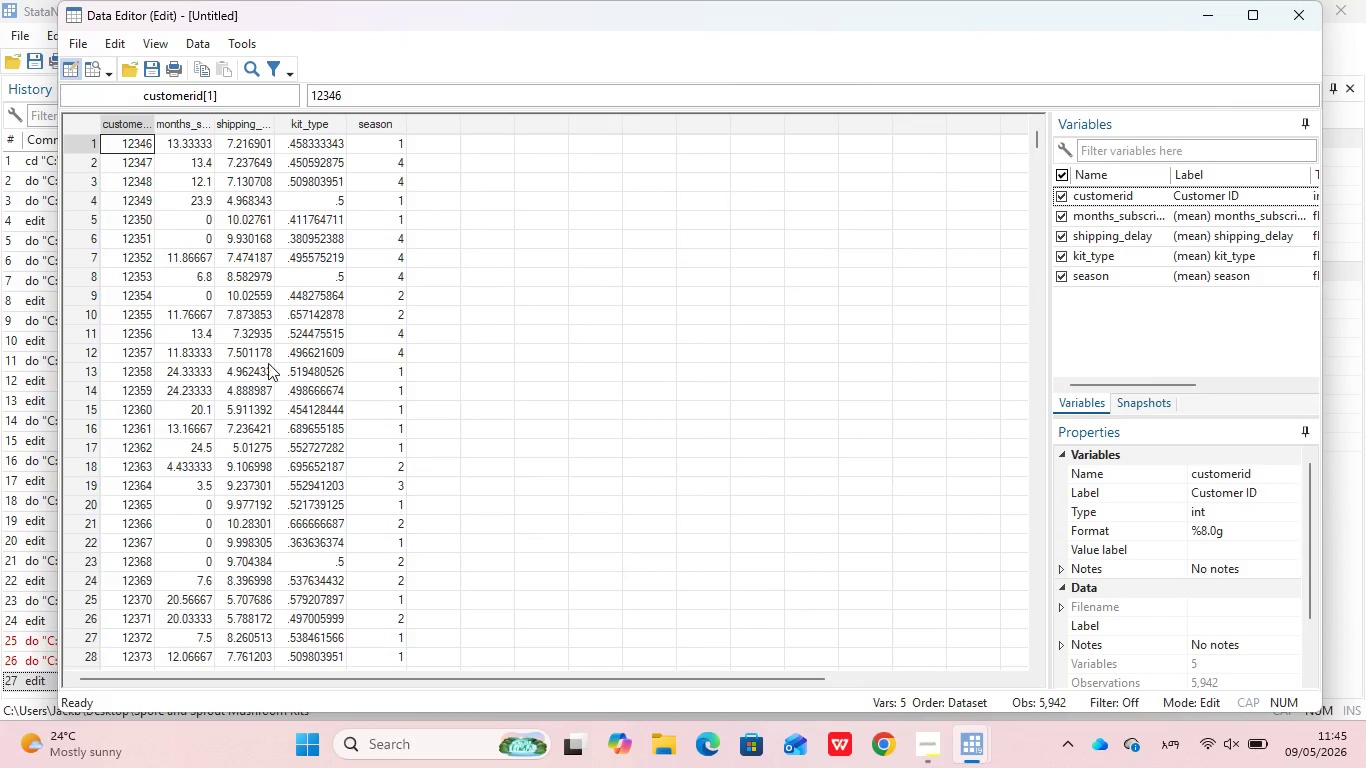 
left_click([1296, 29])
 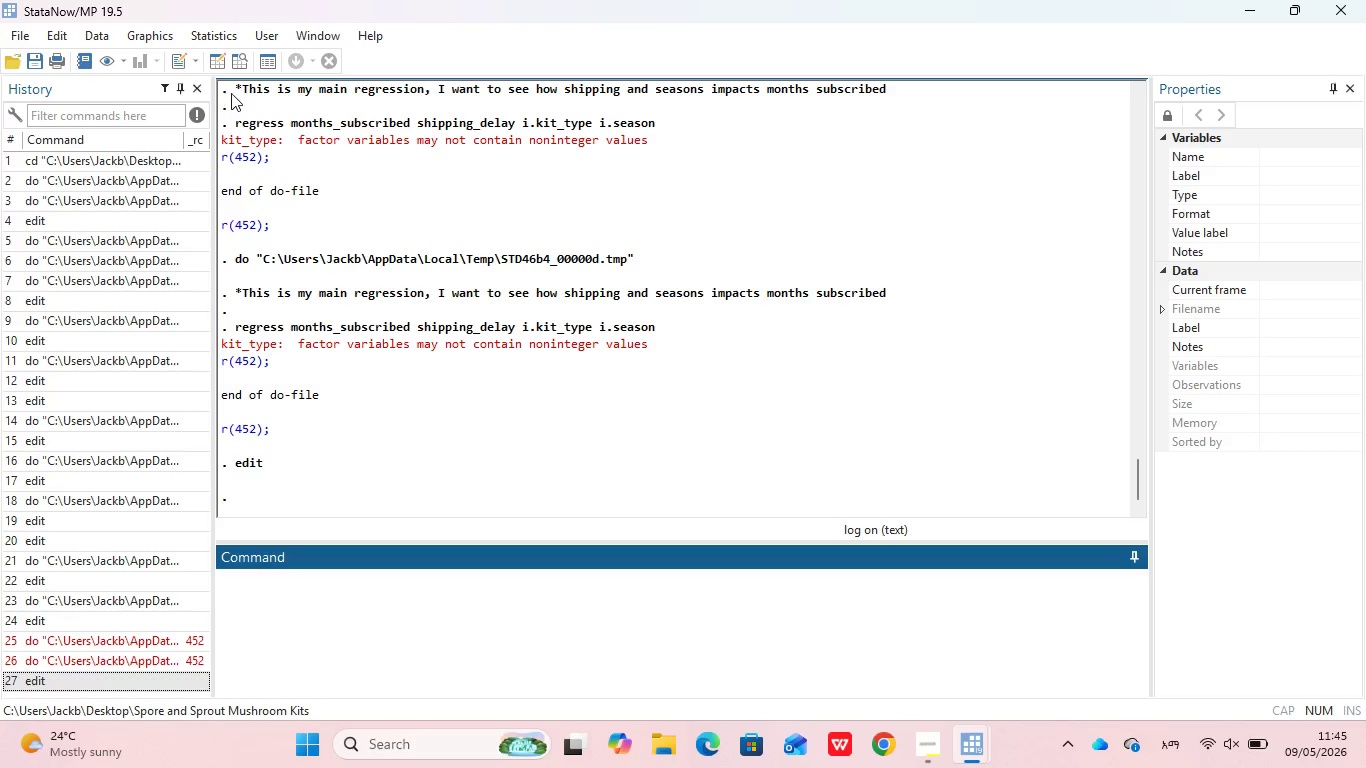 
left_click([197, 57])
 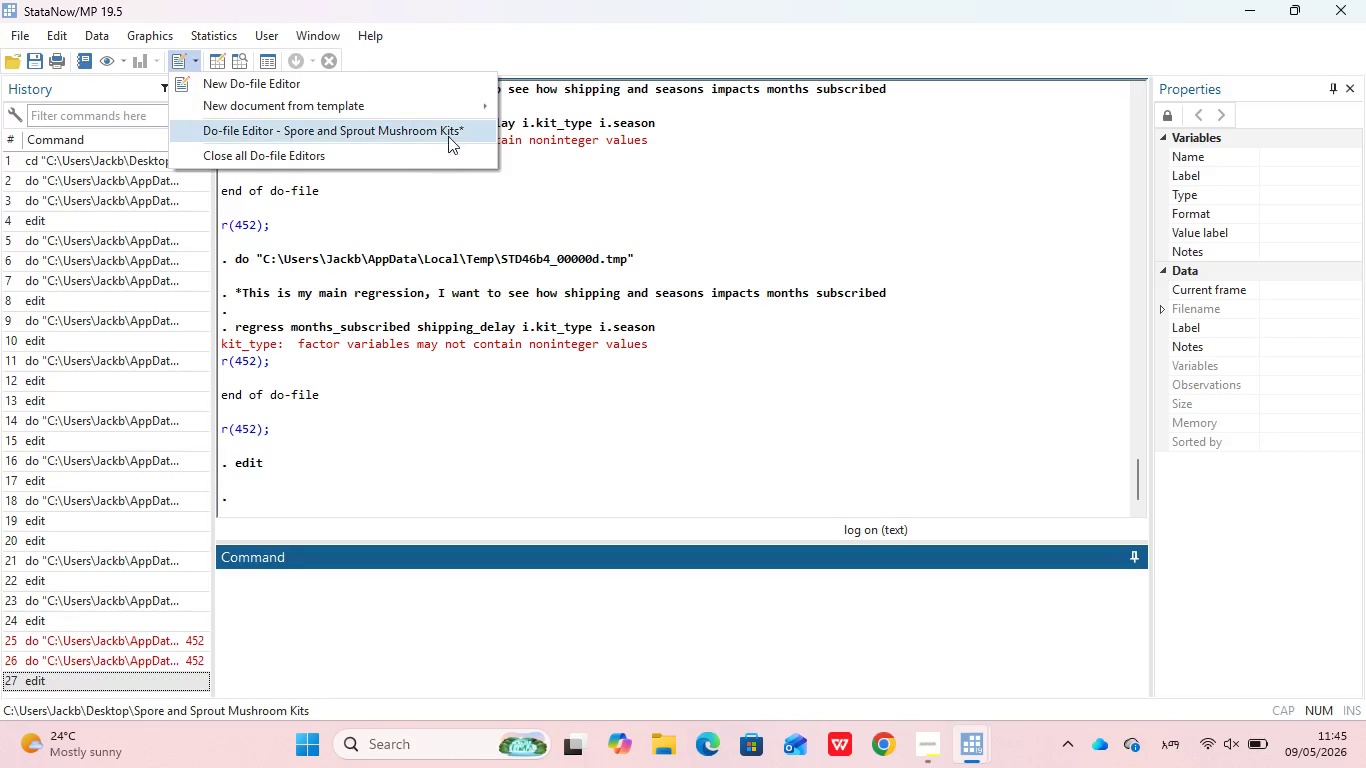 
left_click([449, 136])
 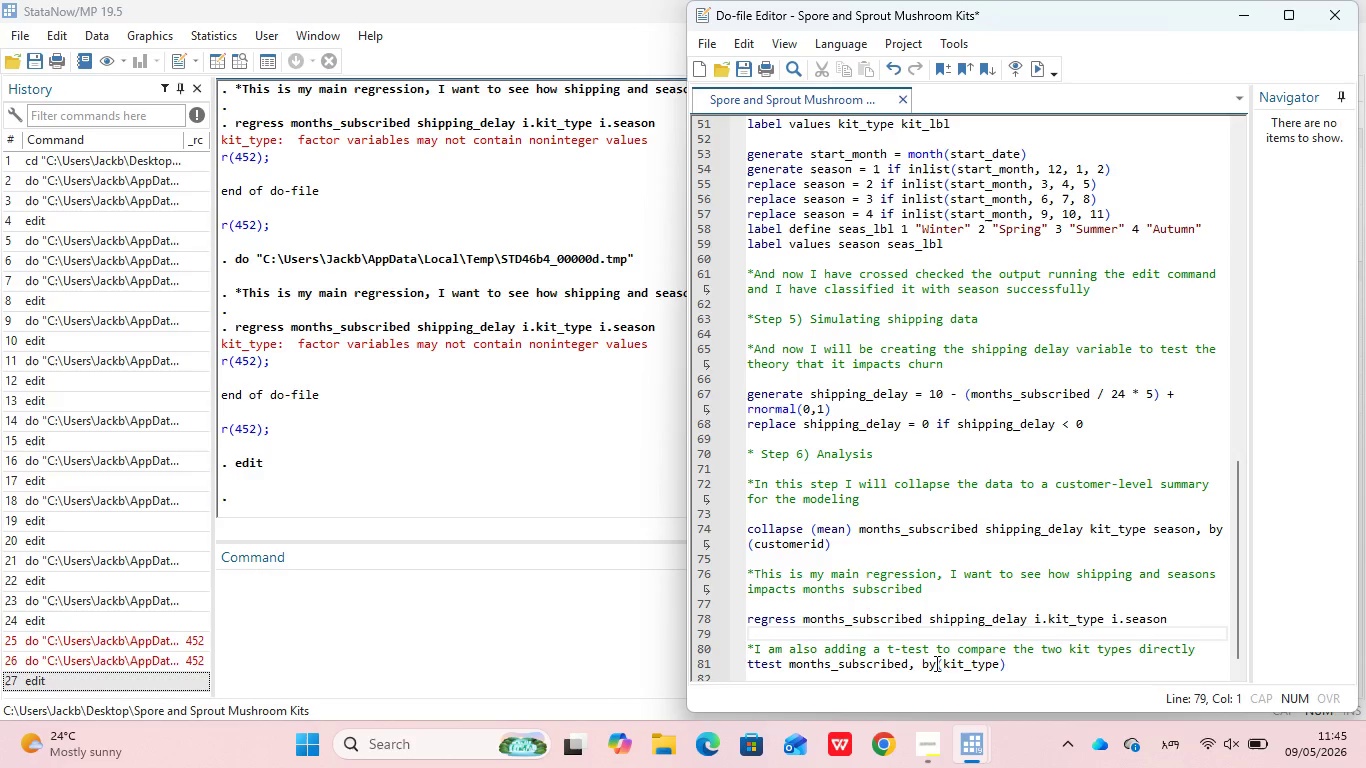 
wait(6.88)
 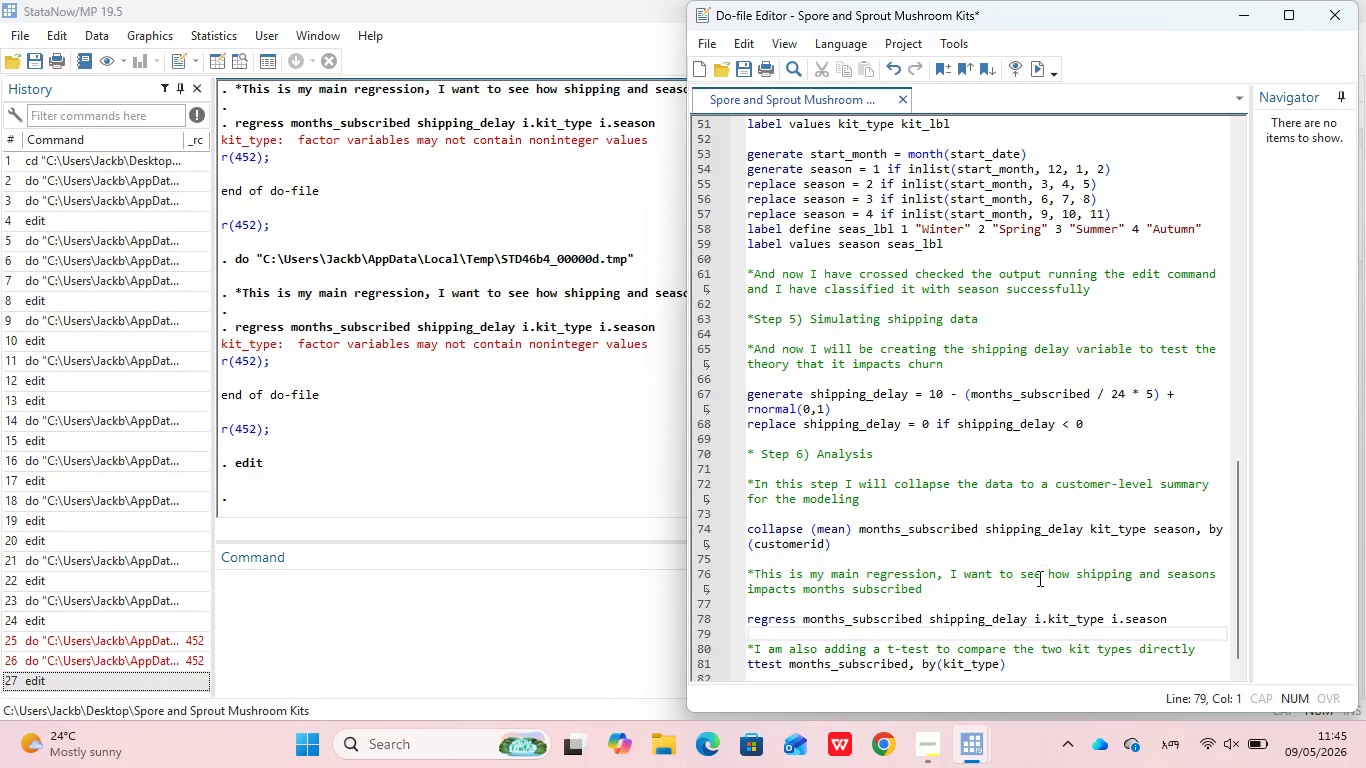 
left_click([928, 660])
 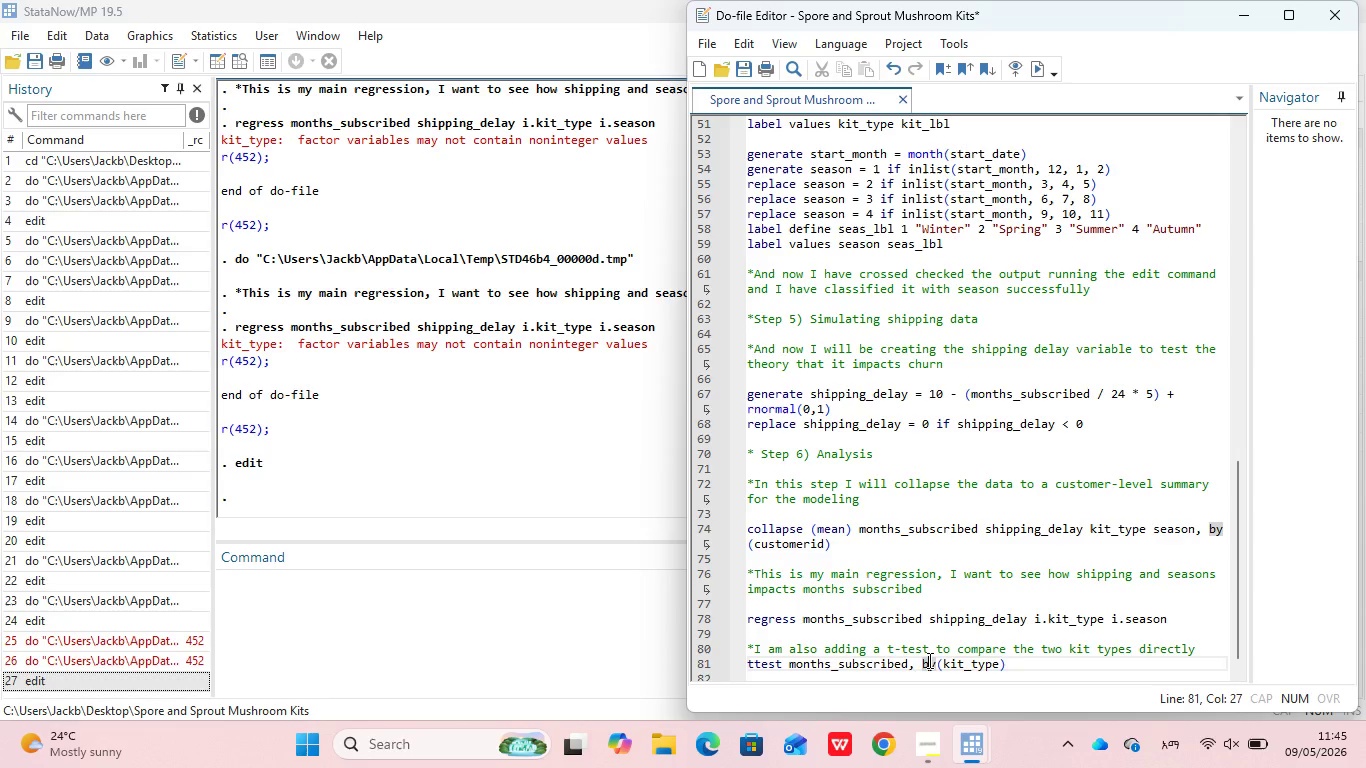 
wait(8.27)
 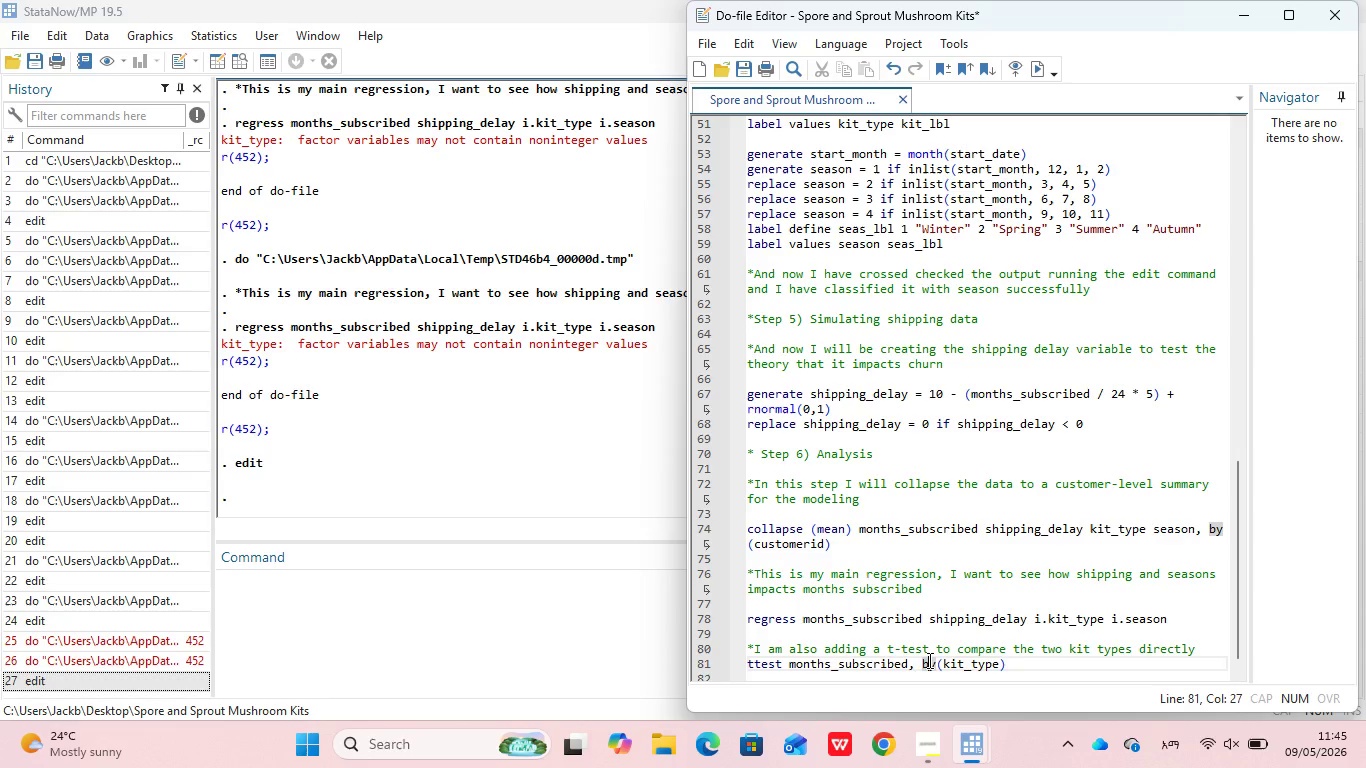 
left_click([922, 655])
 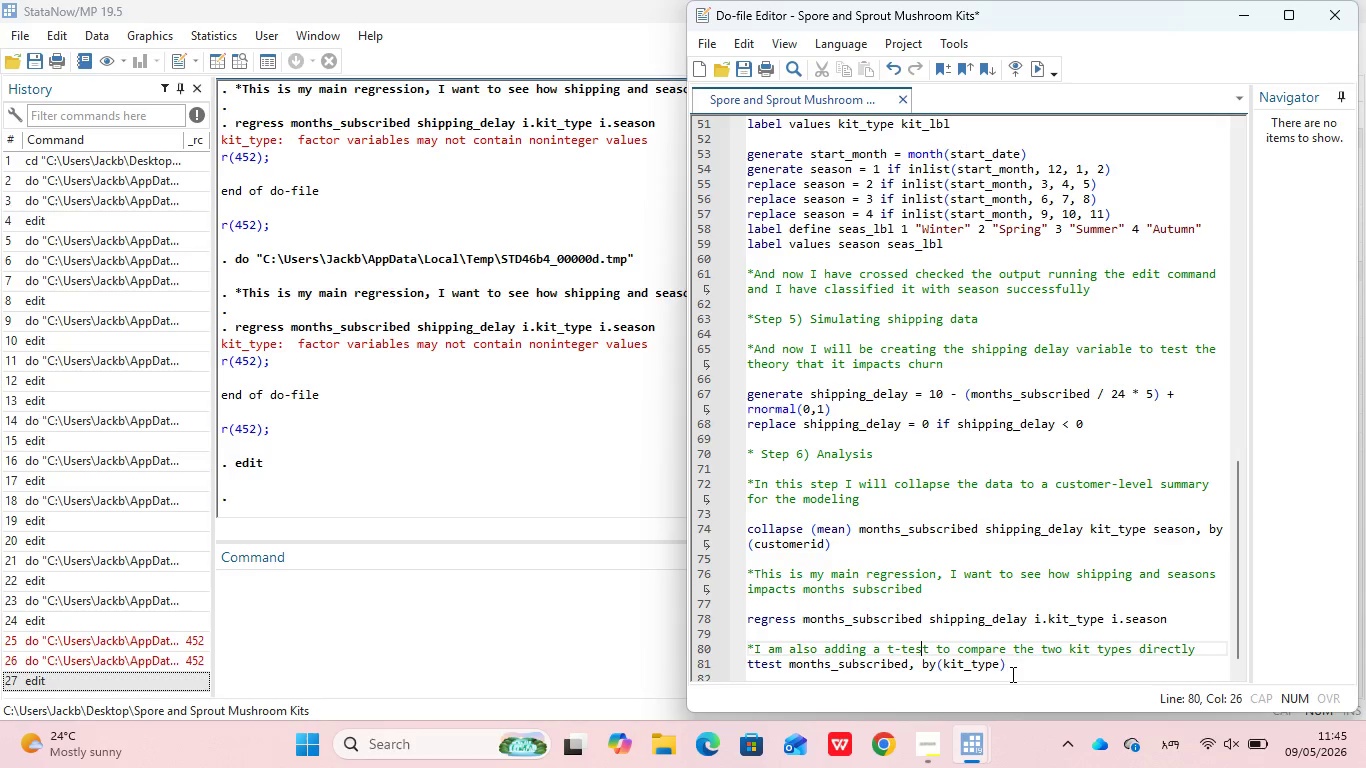 
left_click([1015, 666])
 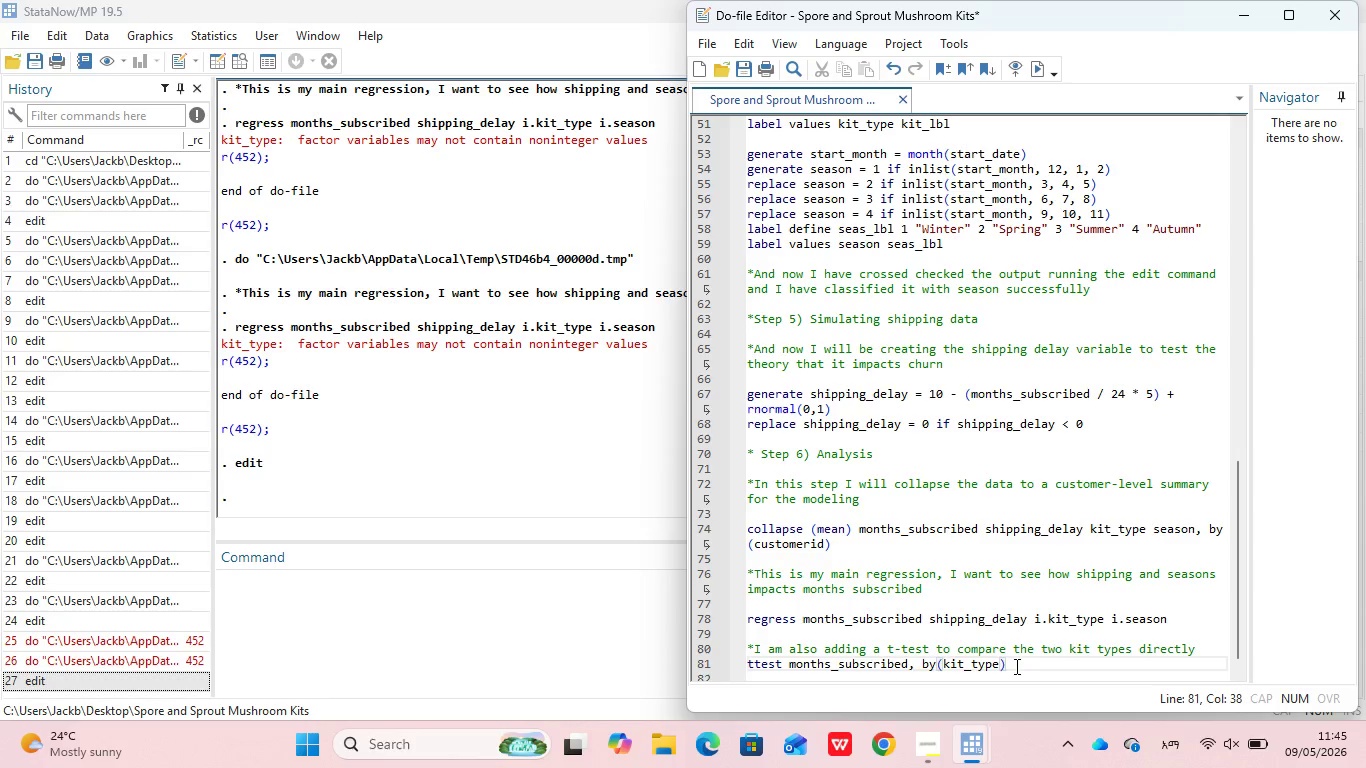 
key(Backspace)
key(Backspace)
key(Backspace)
key(Backspace)
key(Backspace)
key(Backspace)
key(Backspace)
key(Backspace)
key(Backspace)
key(Backspace)
key(Backspace)
key(Backspace)
key(Backspace)
type( by()
key(Backspace)
type((kit_)
 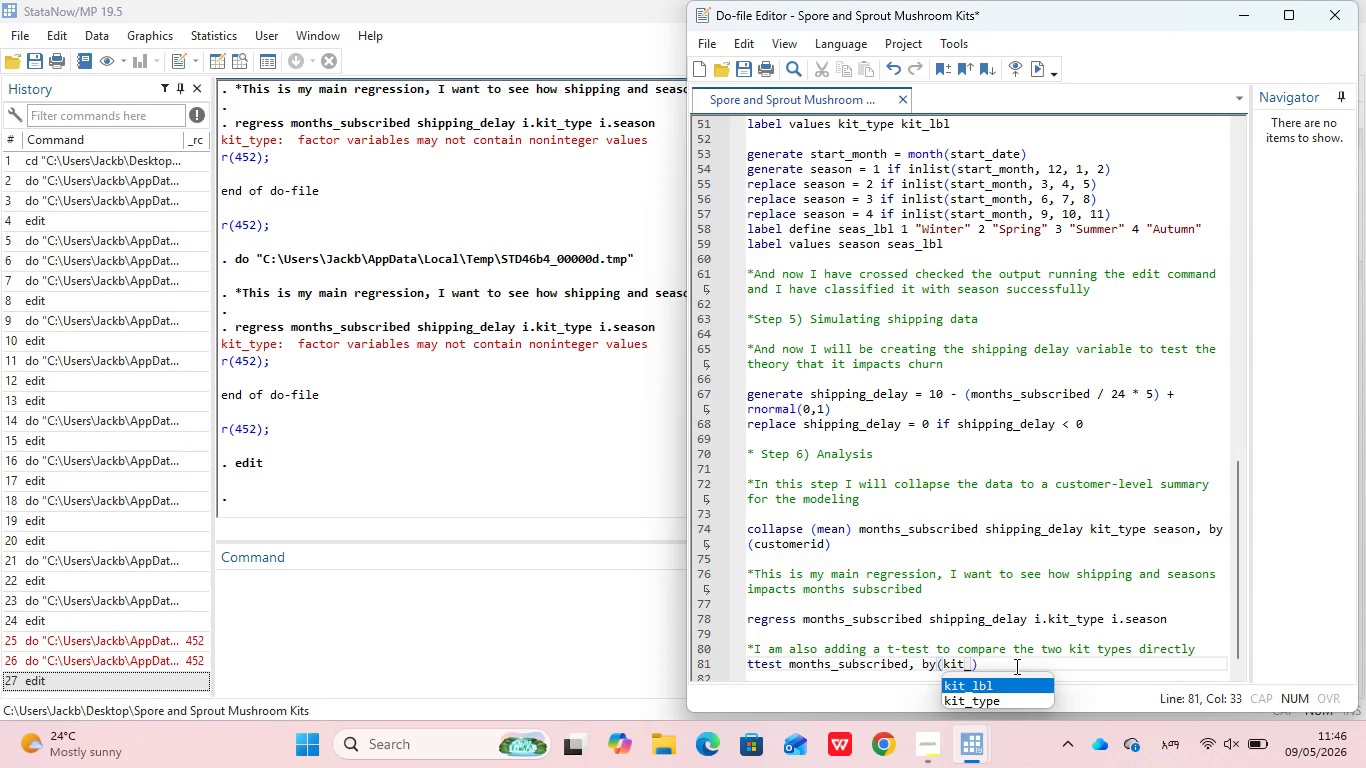 
key(ArrowDown)
 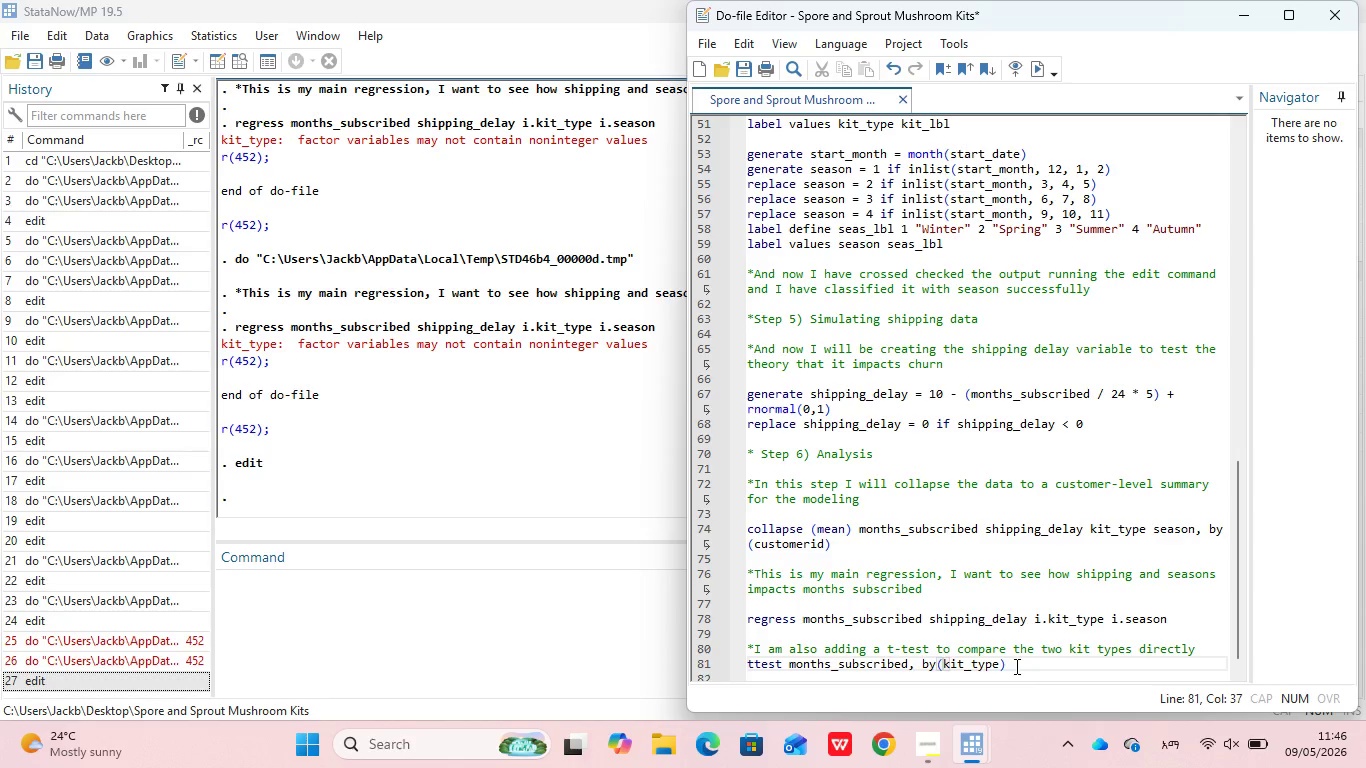 
key(Enter)
 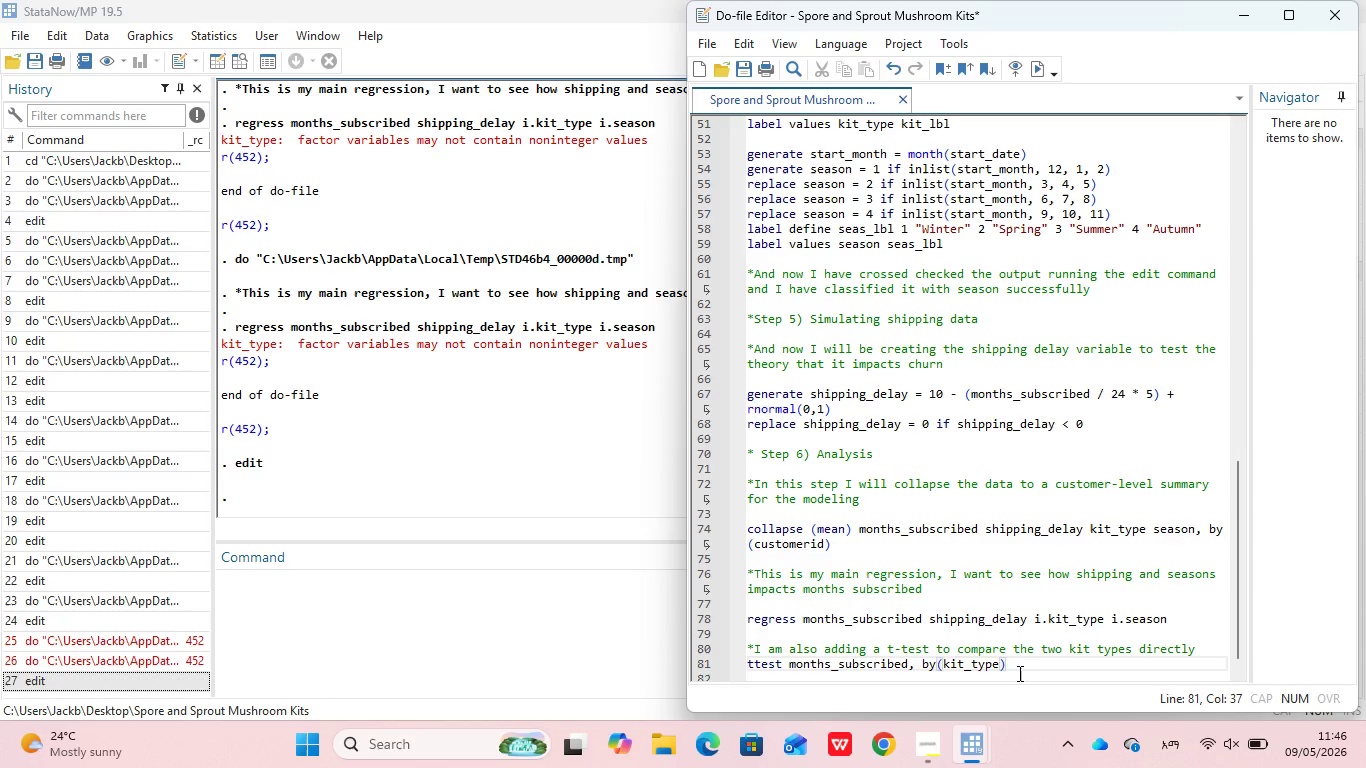 
left_click([1019, 668])
 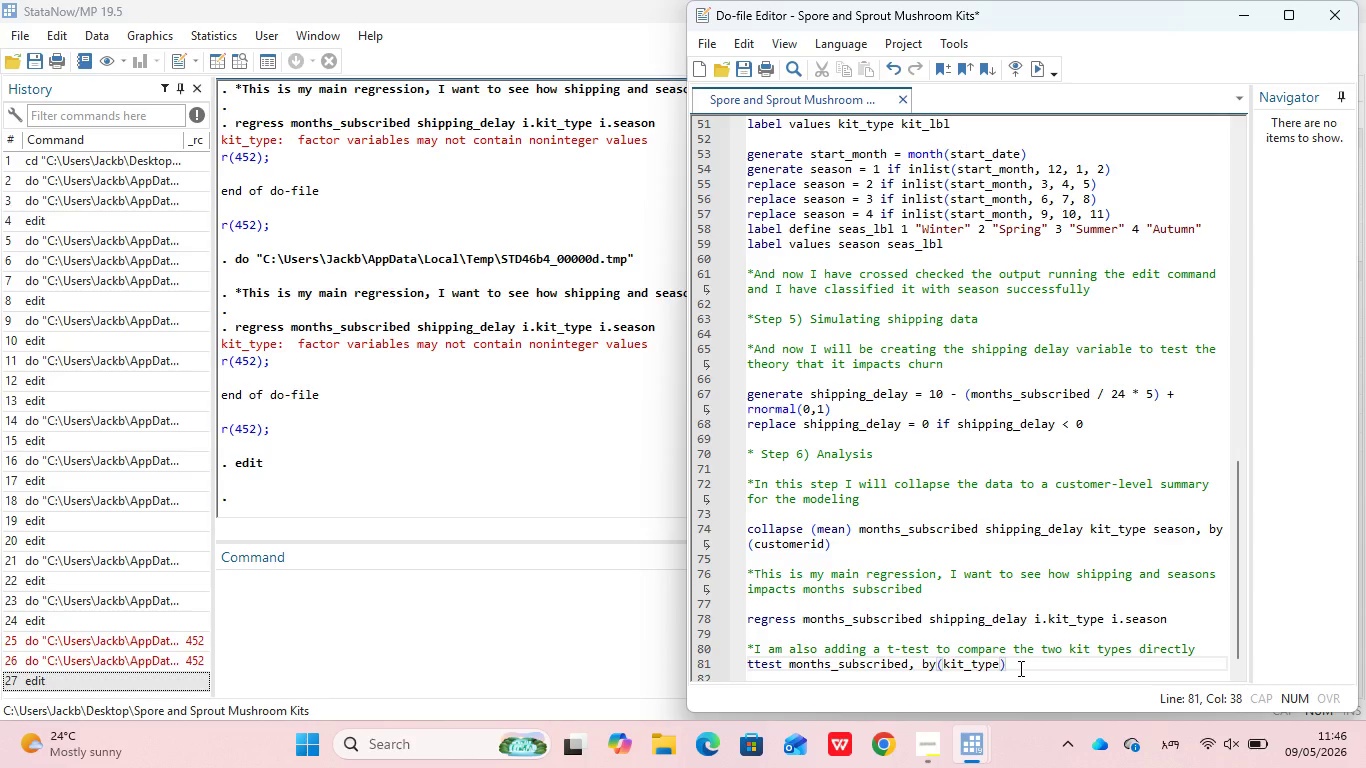 
left_click_drag(start_coordinate=[1019, 668], to_coordinate=[717, 618])
 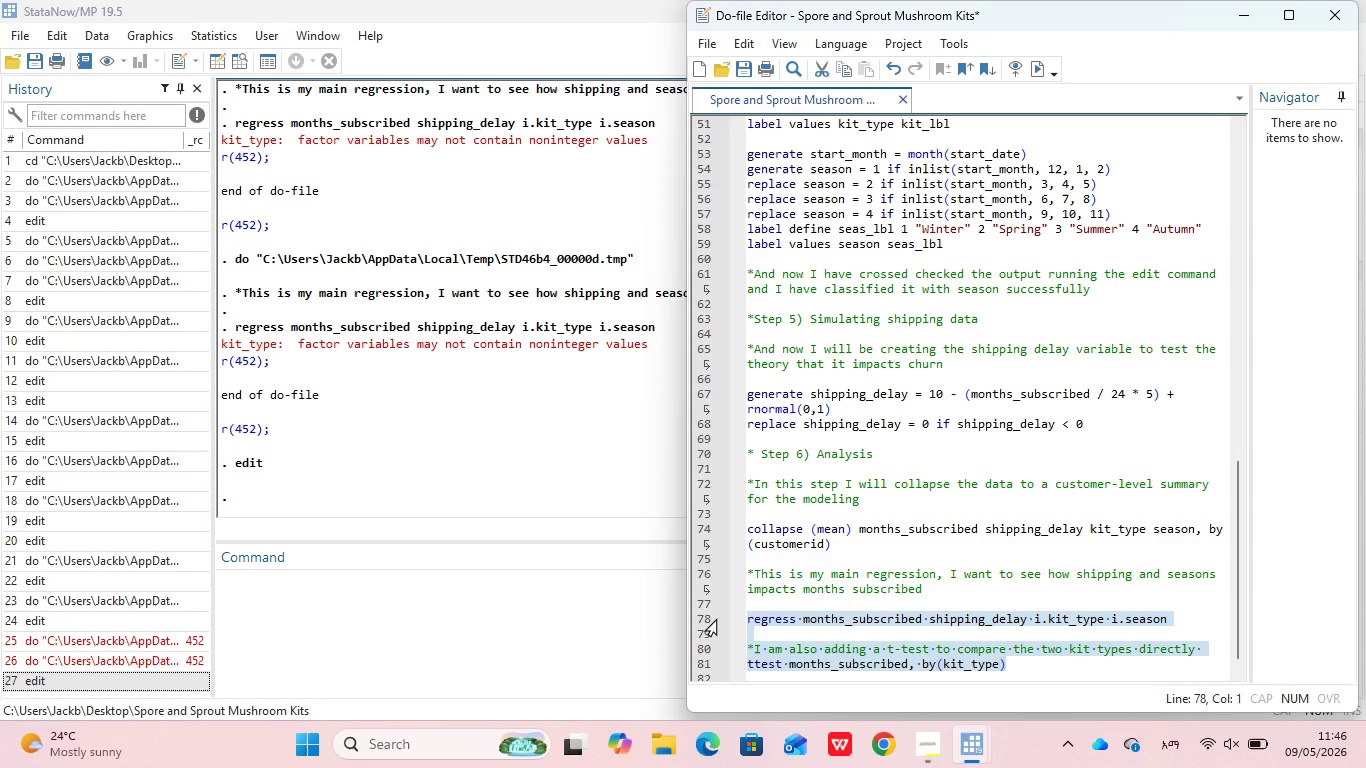 
key(Control+D)
 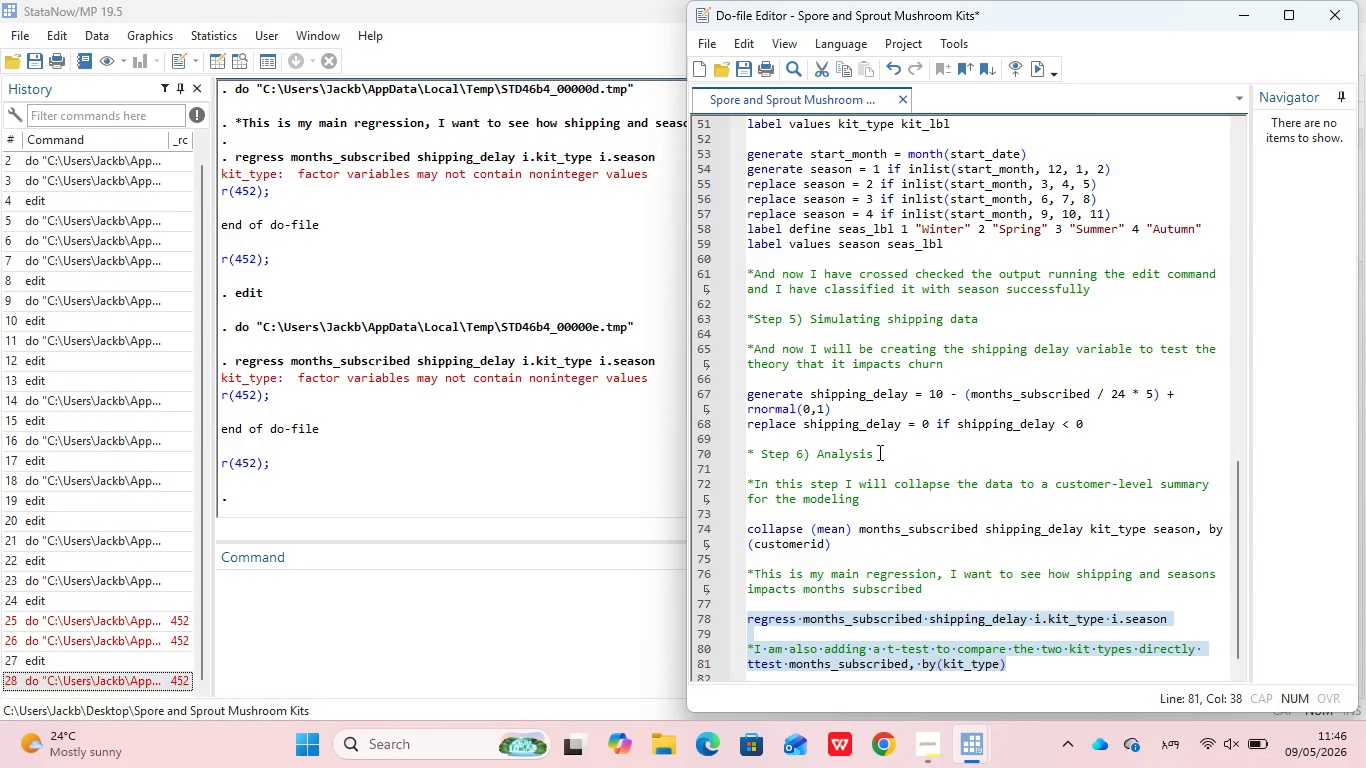 
wait(53.47)
 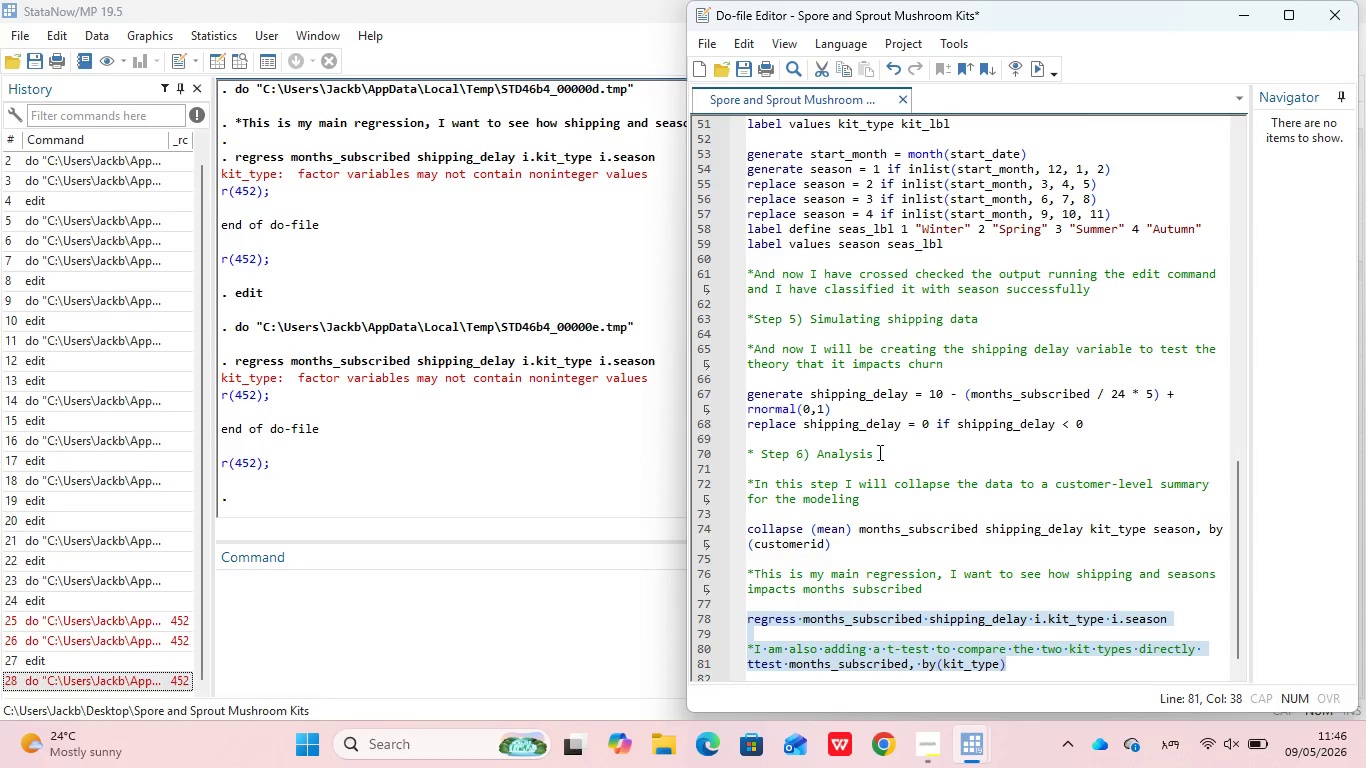 
left_click([1003, 545])
 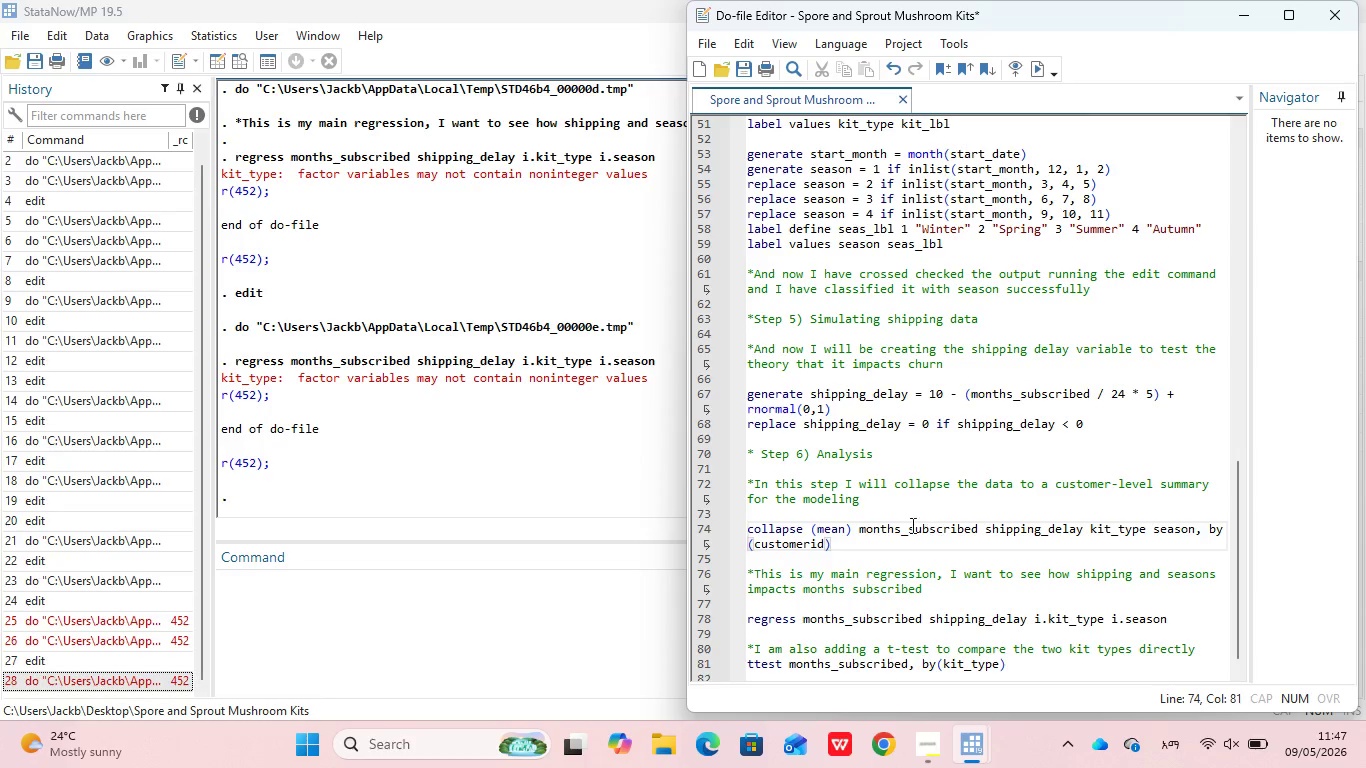 
wait(23.72)
 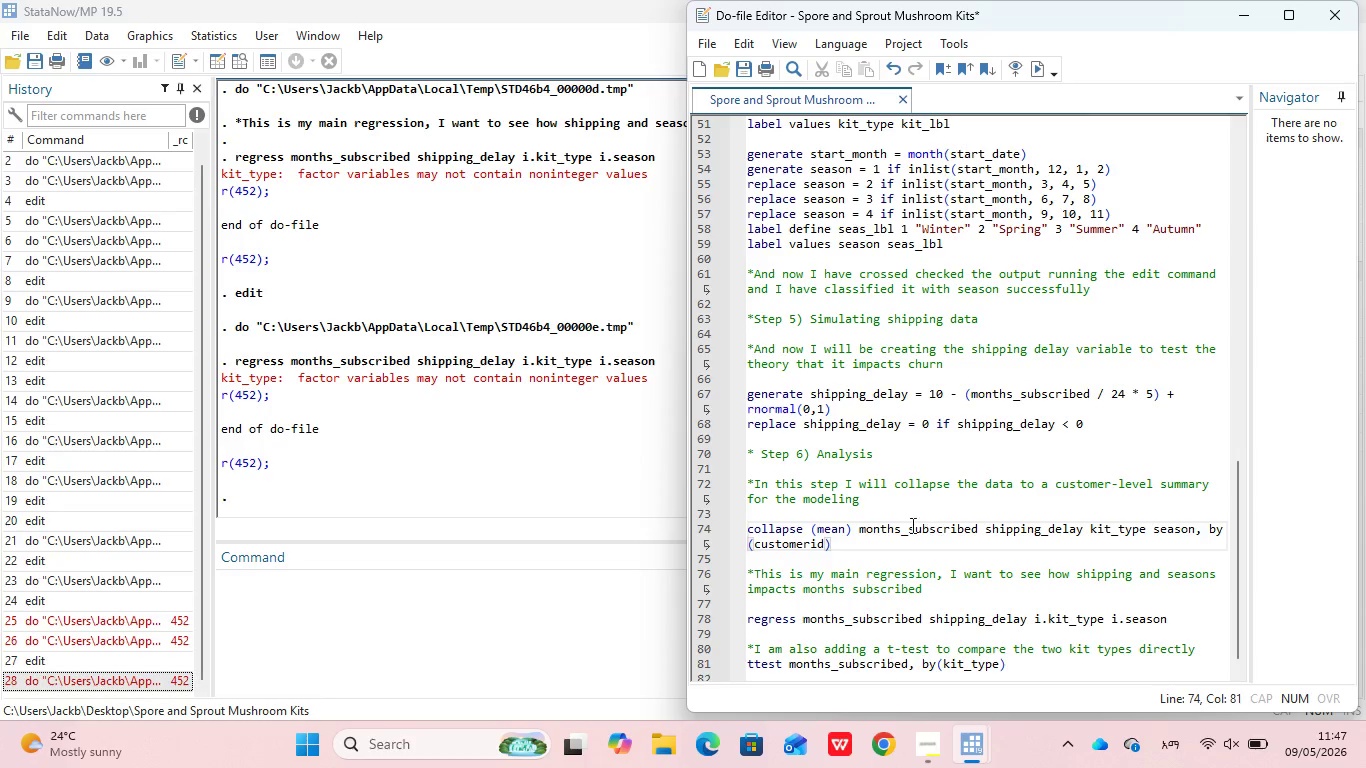 
scroll: coordinate [946, 475], scroll_direction: up, amount: 2.0
 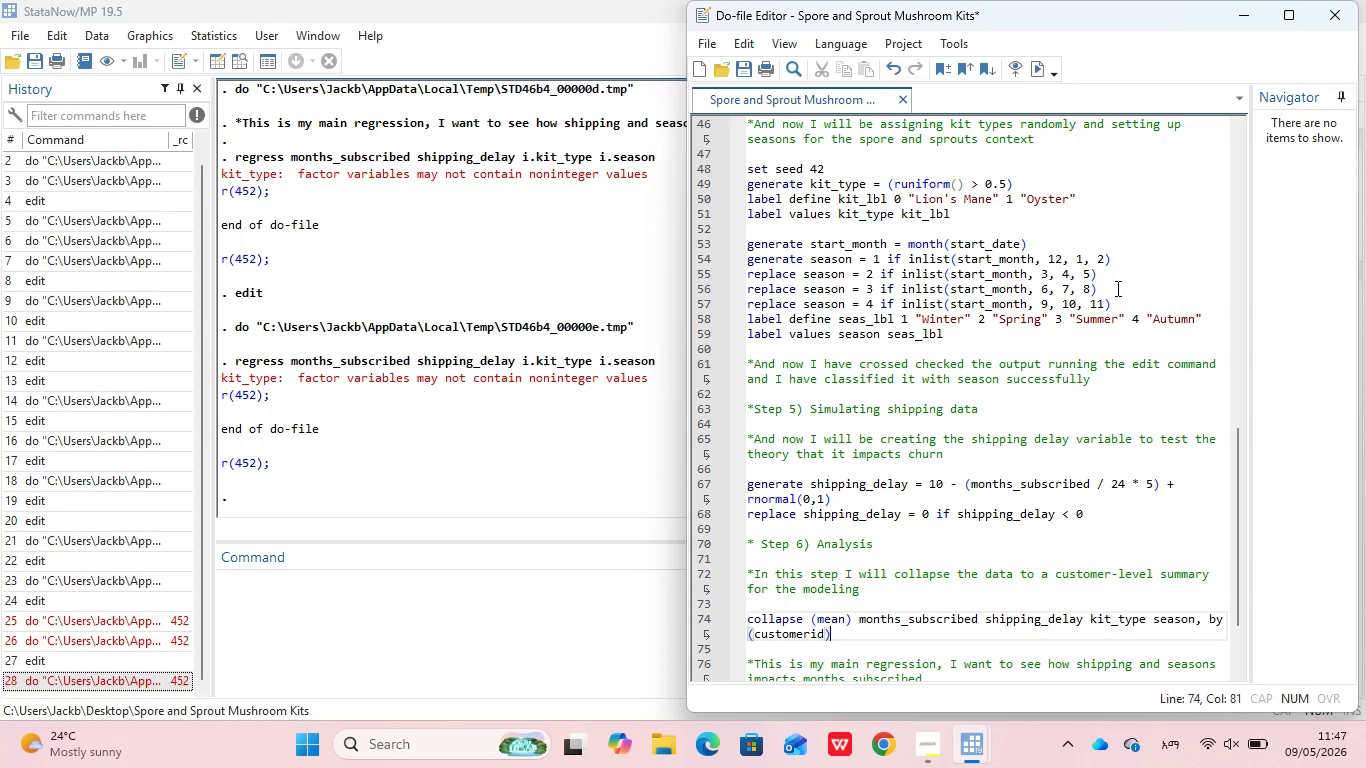 
wait(19.48)
 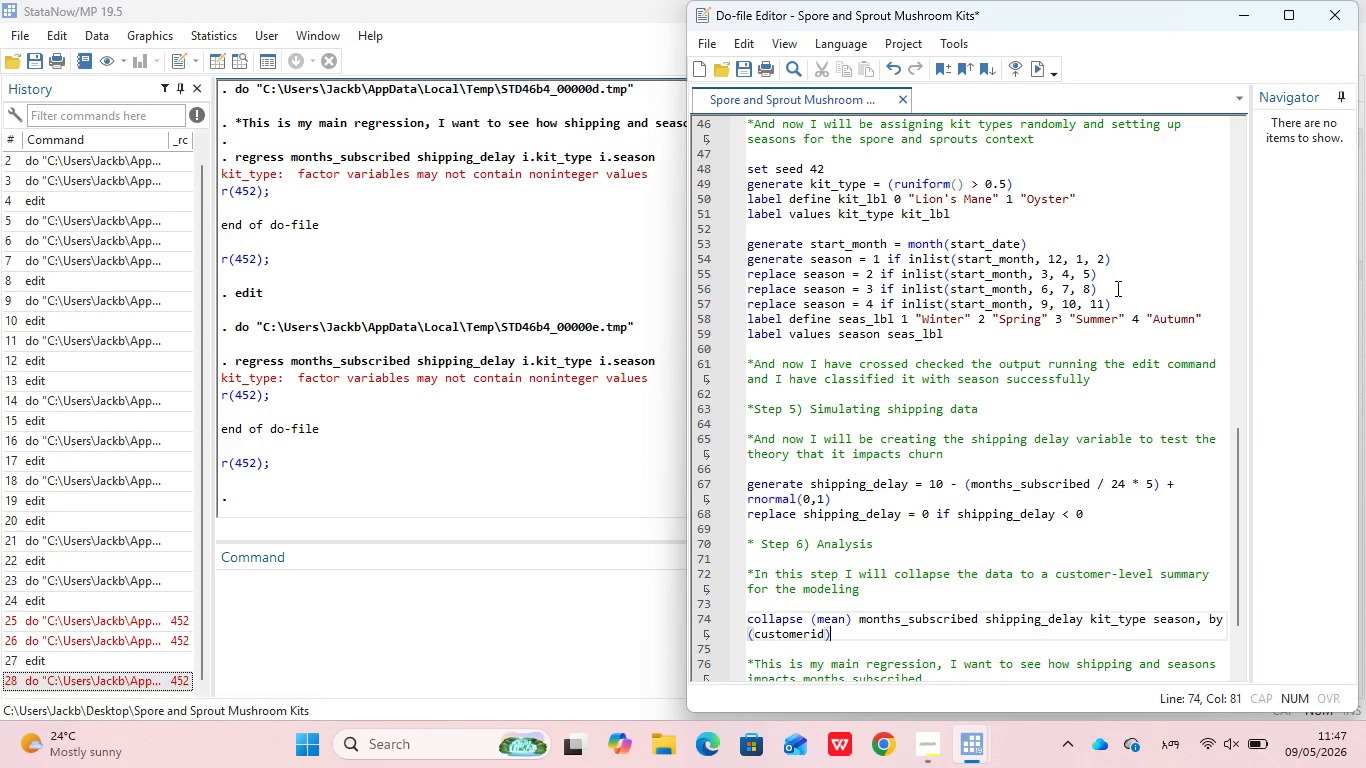 
left_click([1119, 302])
 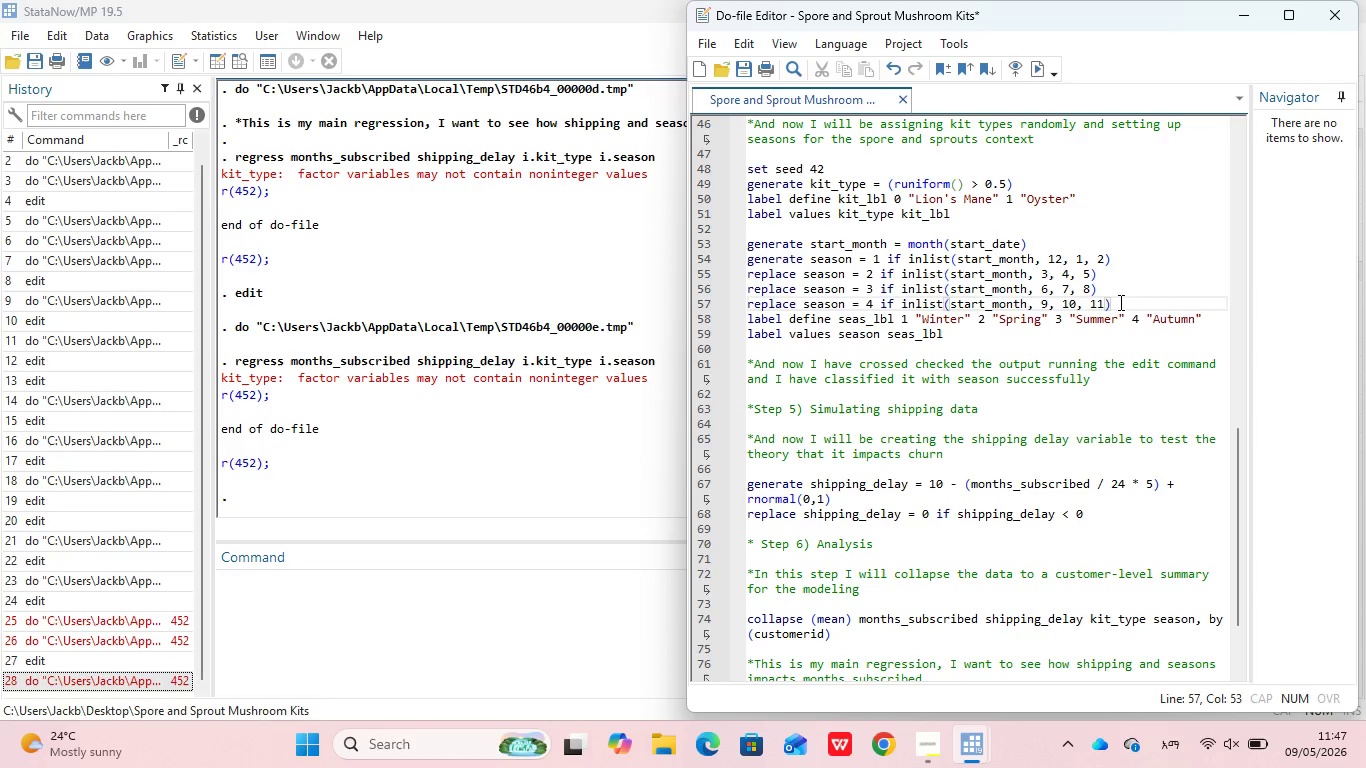 
key(Enter)
 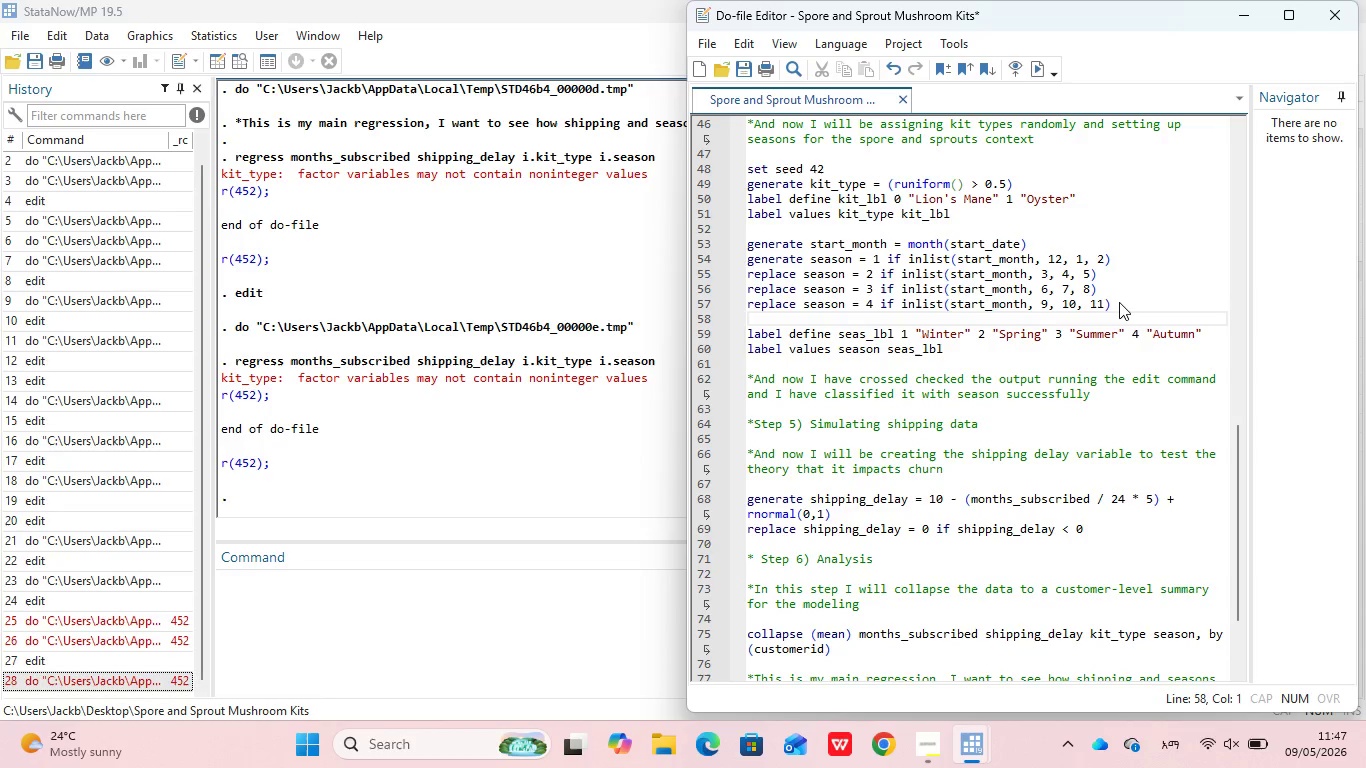 
type(rec)
 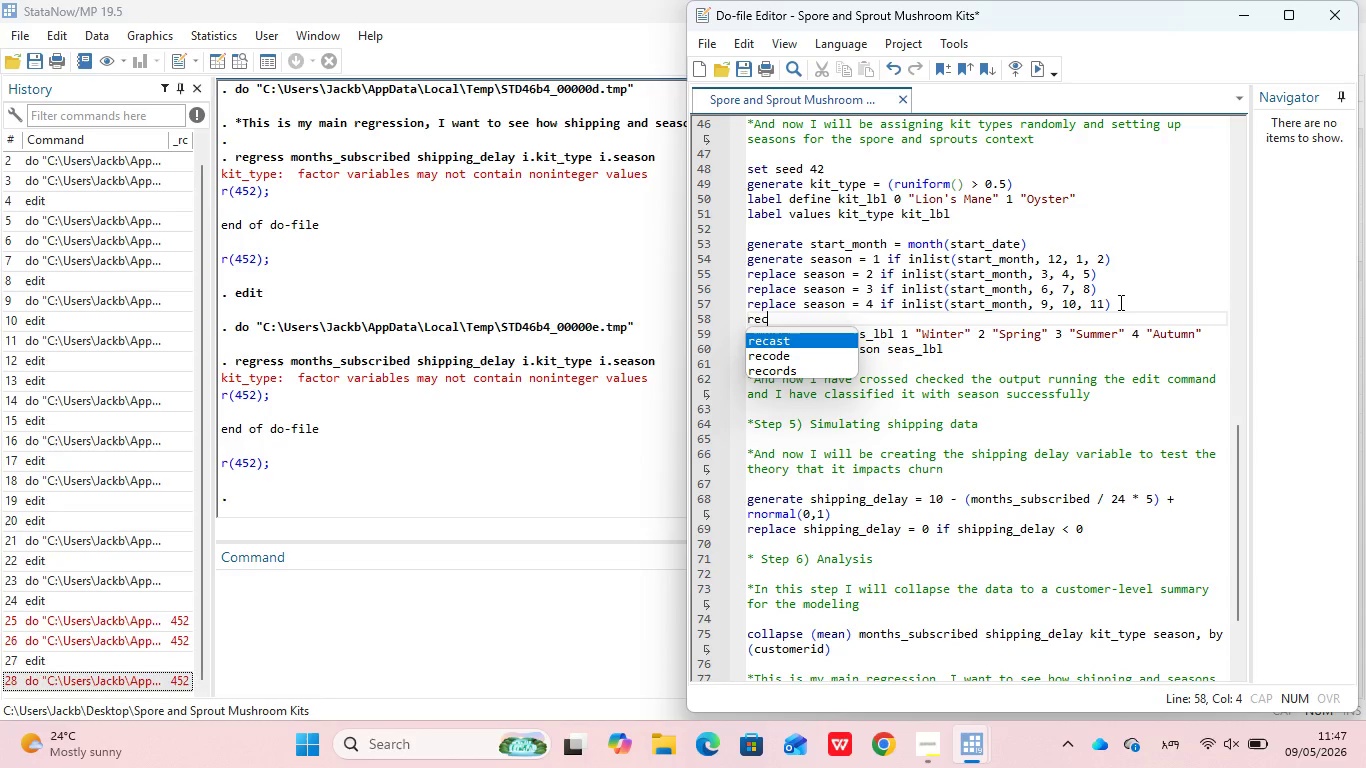 
key(Enter)
 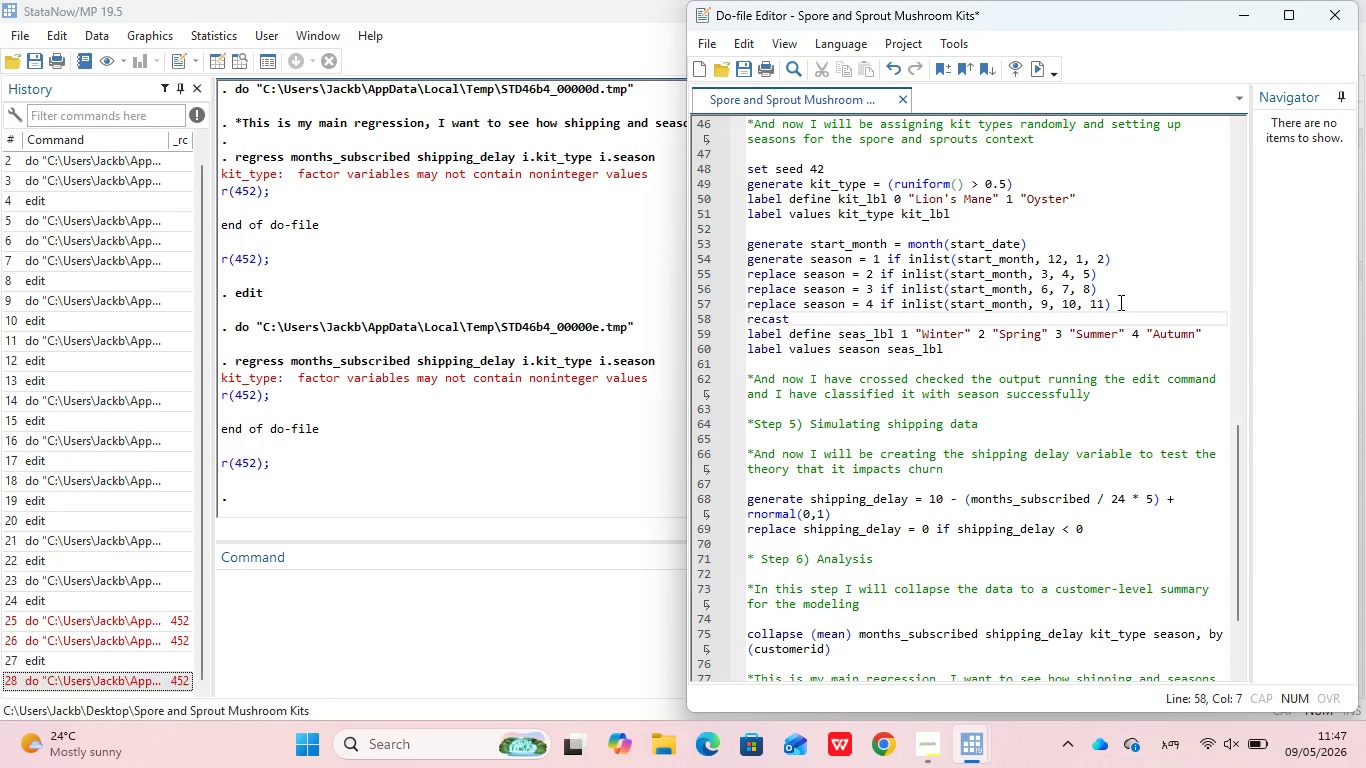 
type( int season )
 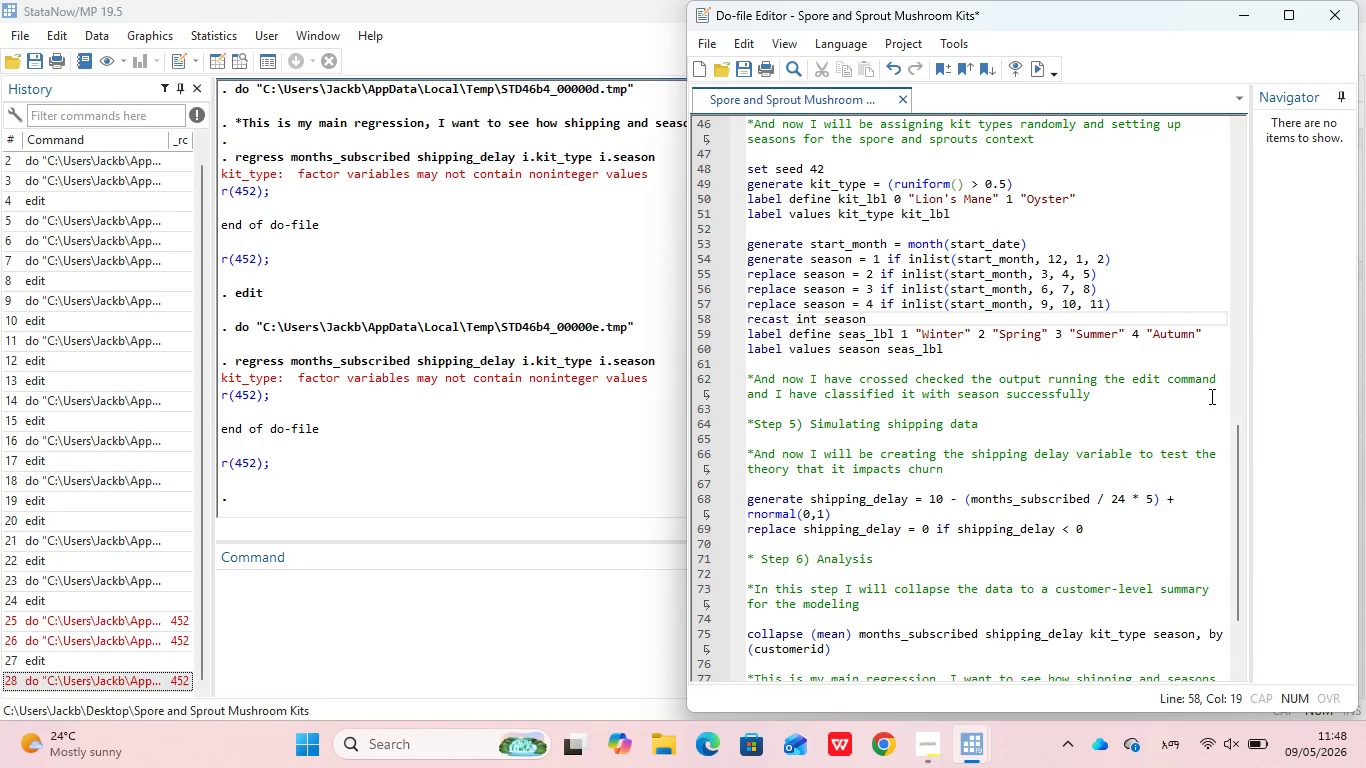 
wait(29.98)
 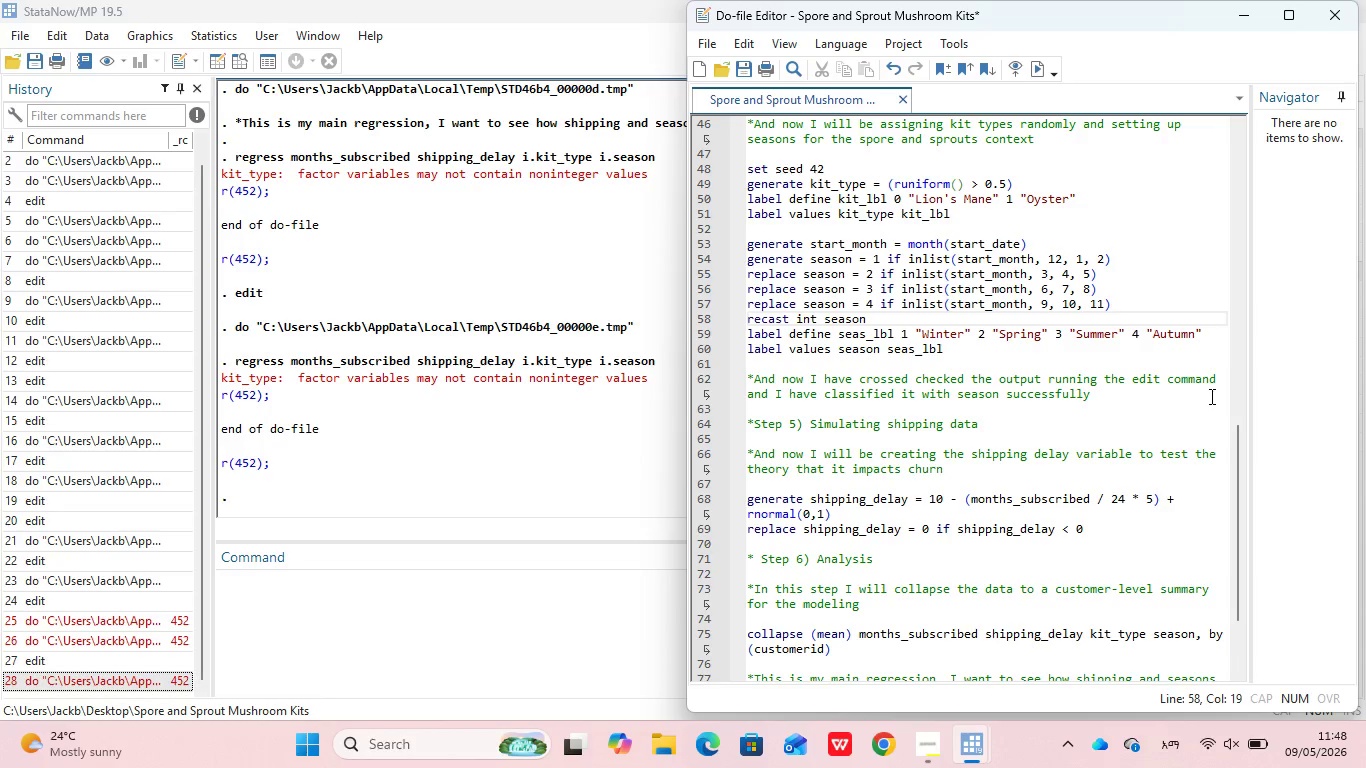 
left_click([1090, 488])
 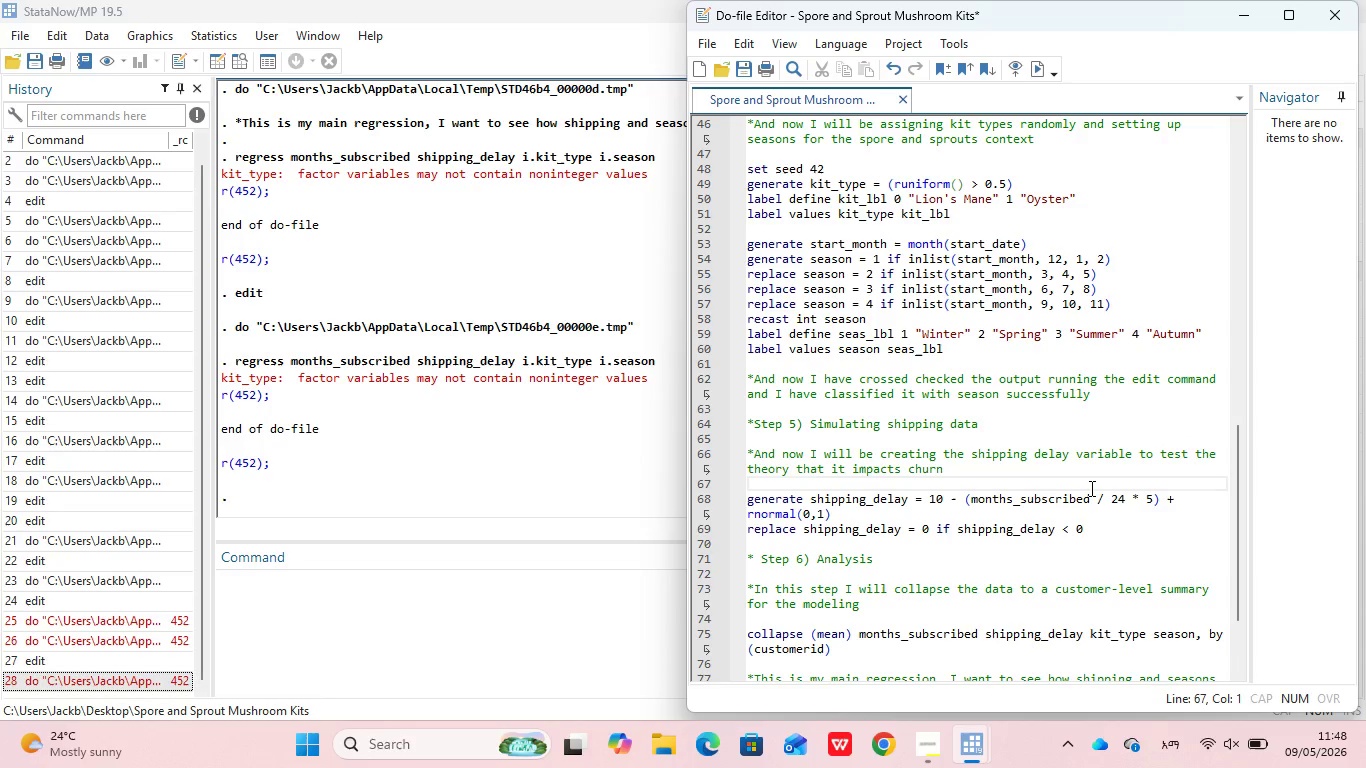 
key(Control+D)
 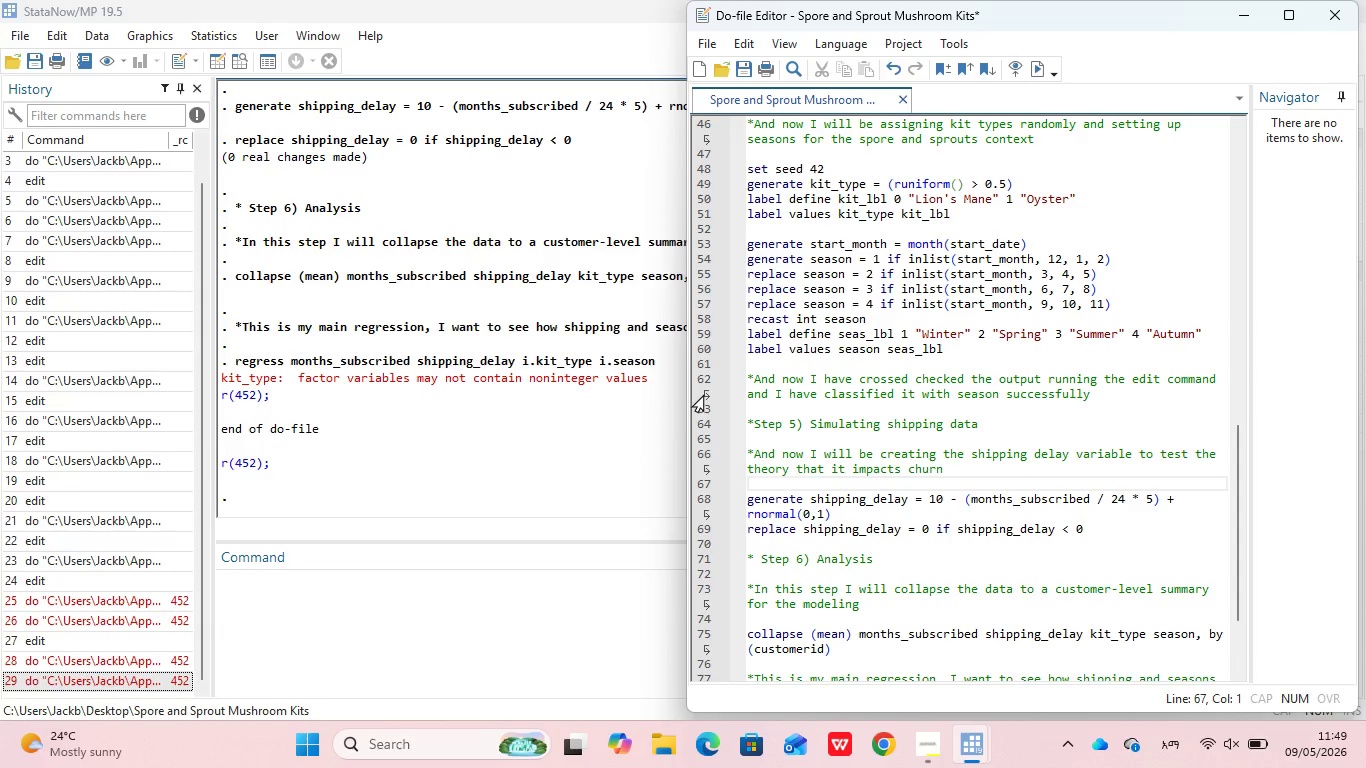 
wait(48.58)
 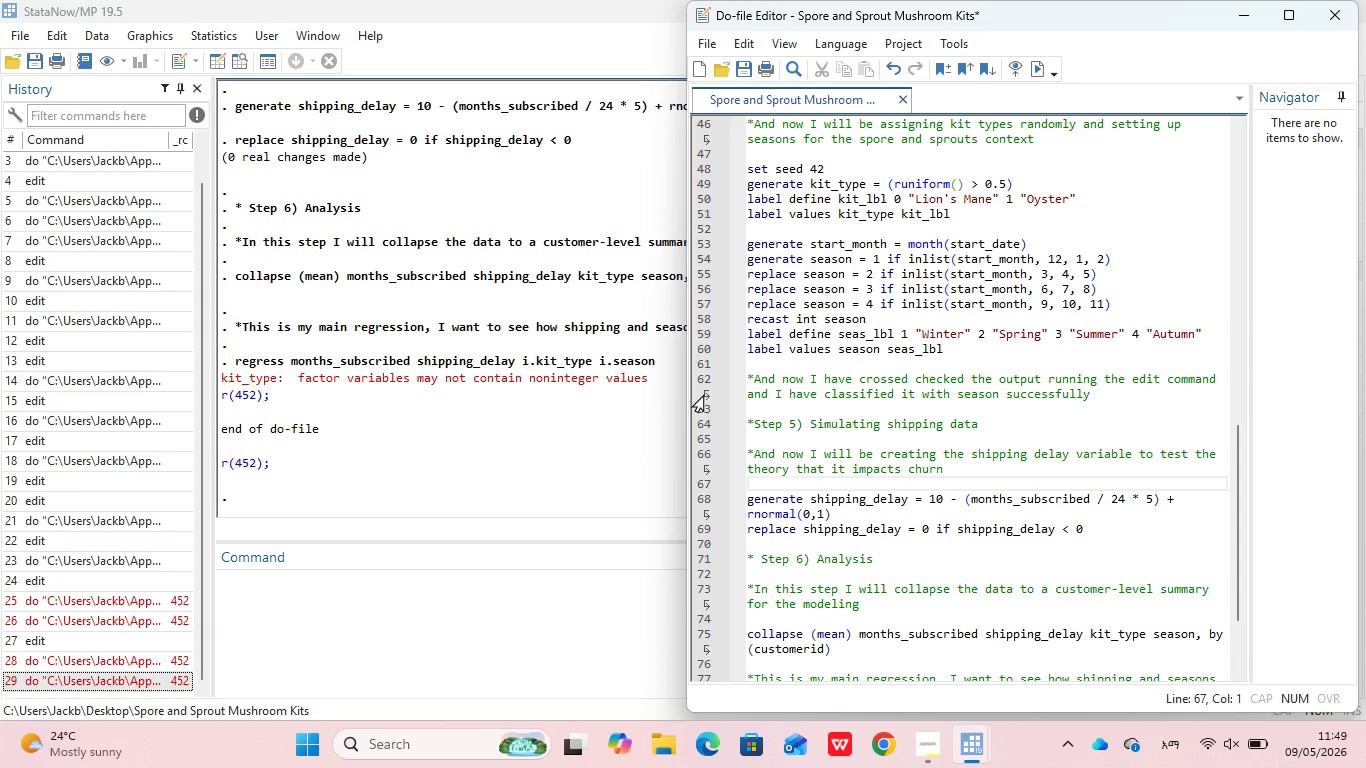 
scroll: coordinate [815, 449], scroll_direction: down, amount: 7.0
 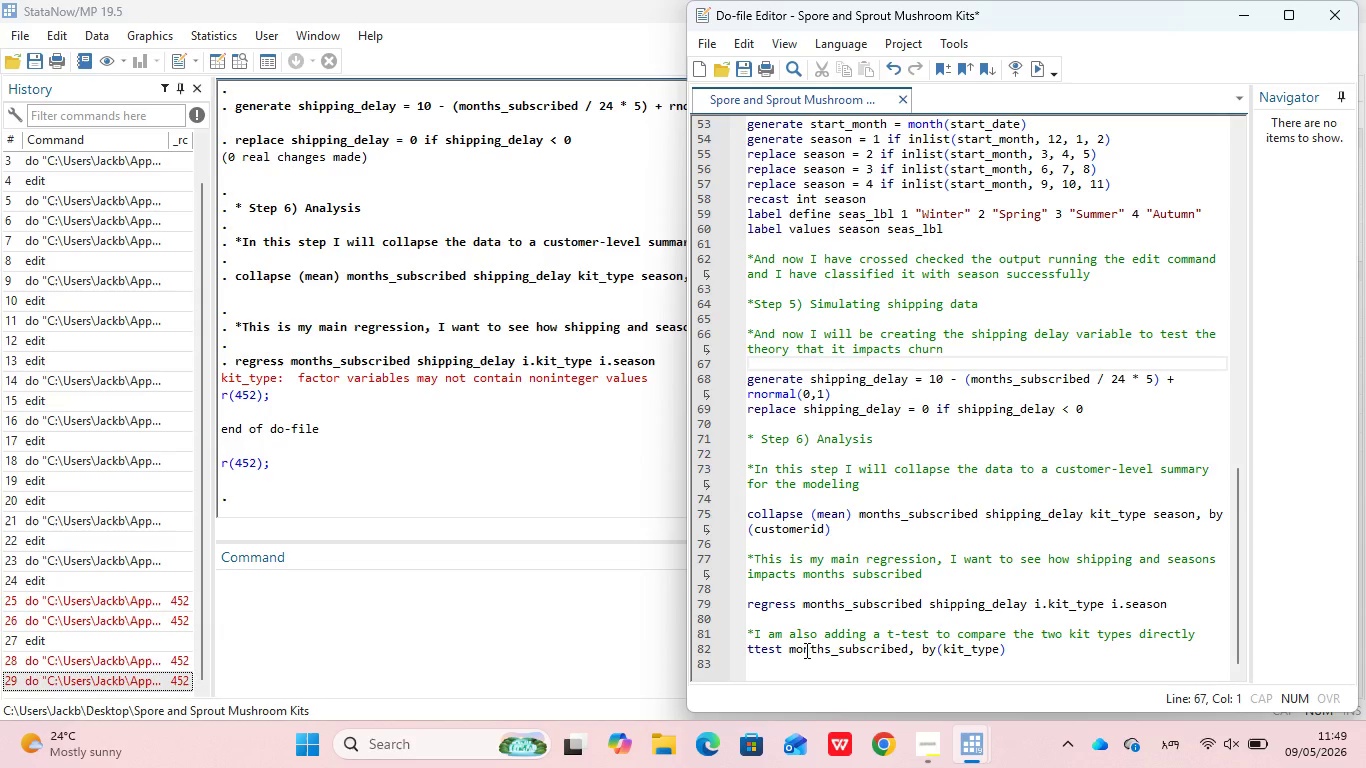 
wait(23.71)
 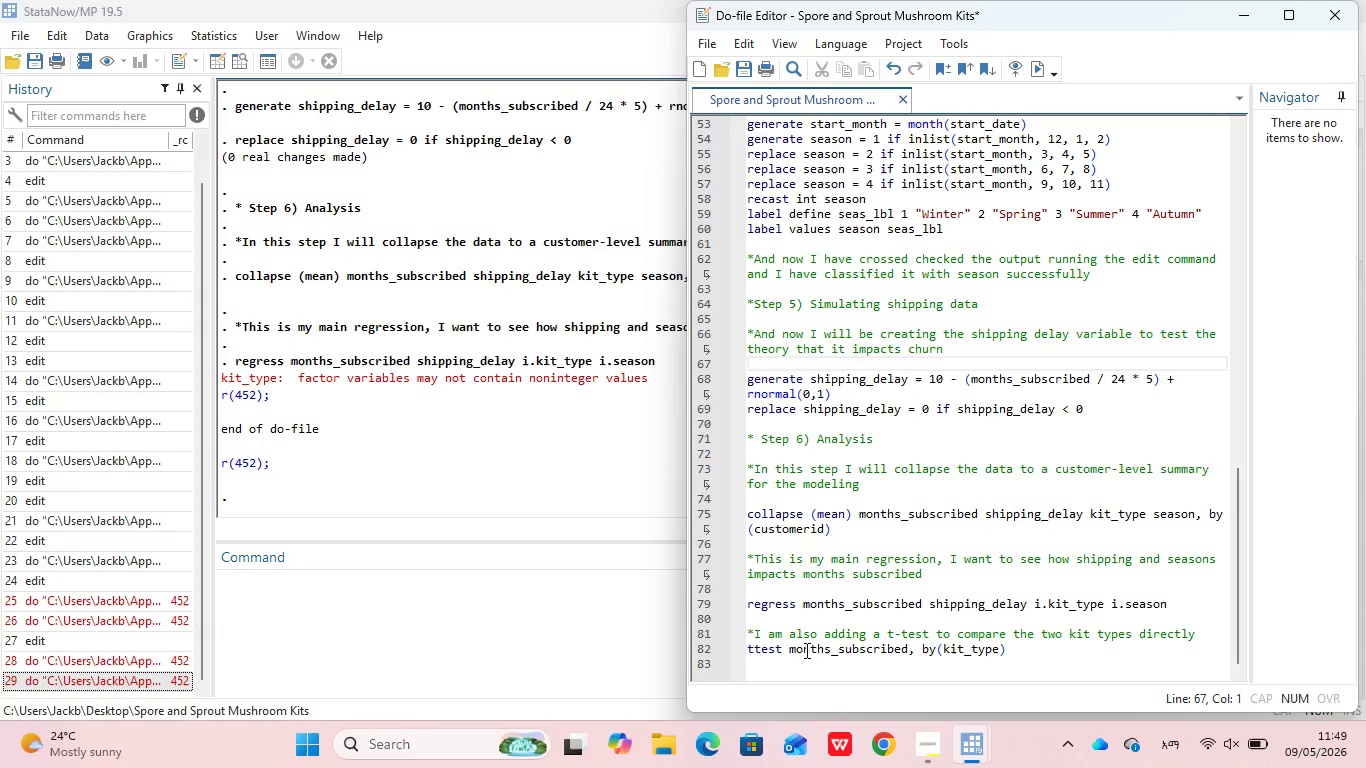 
scroll: coordinate [800, 432], scroll_direction: up, amount: 7.0
 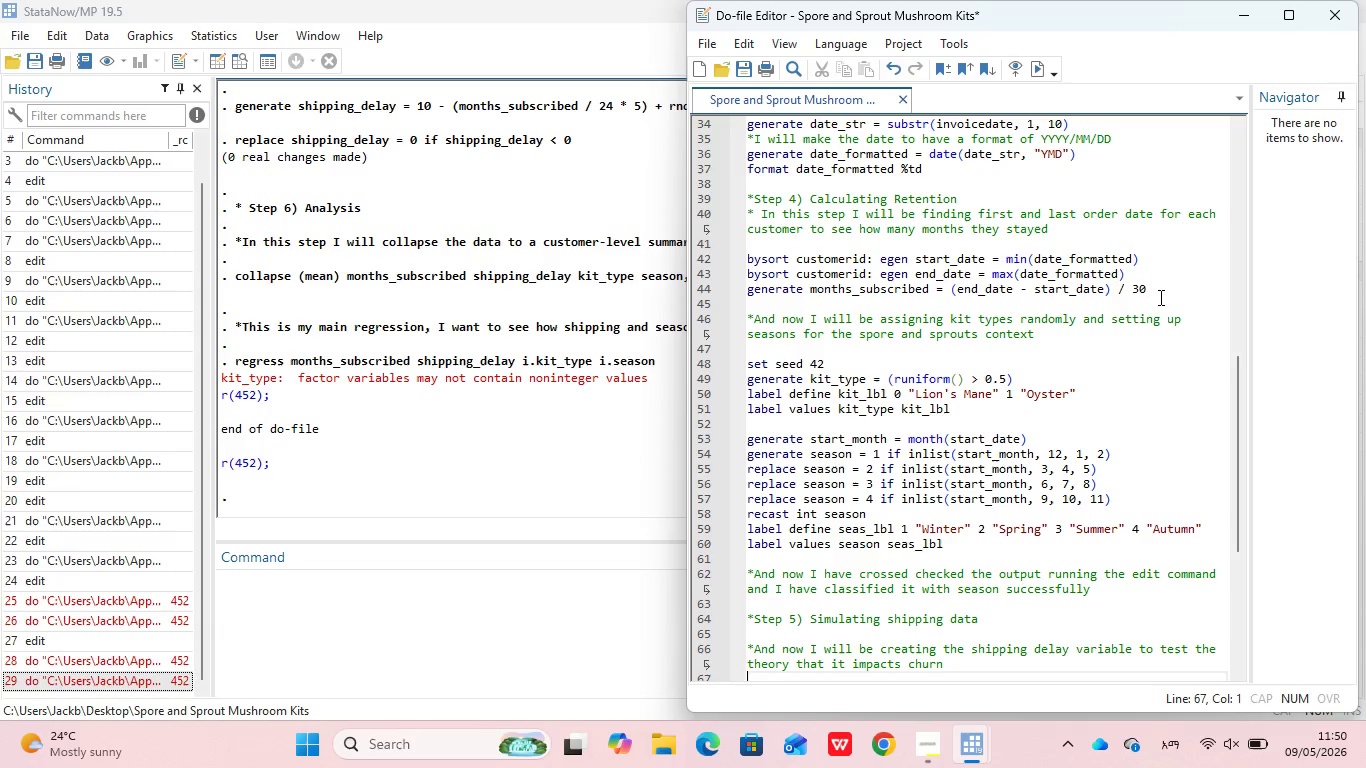 
wait(23.39)
 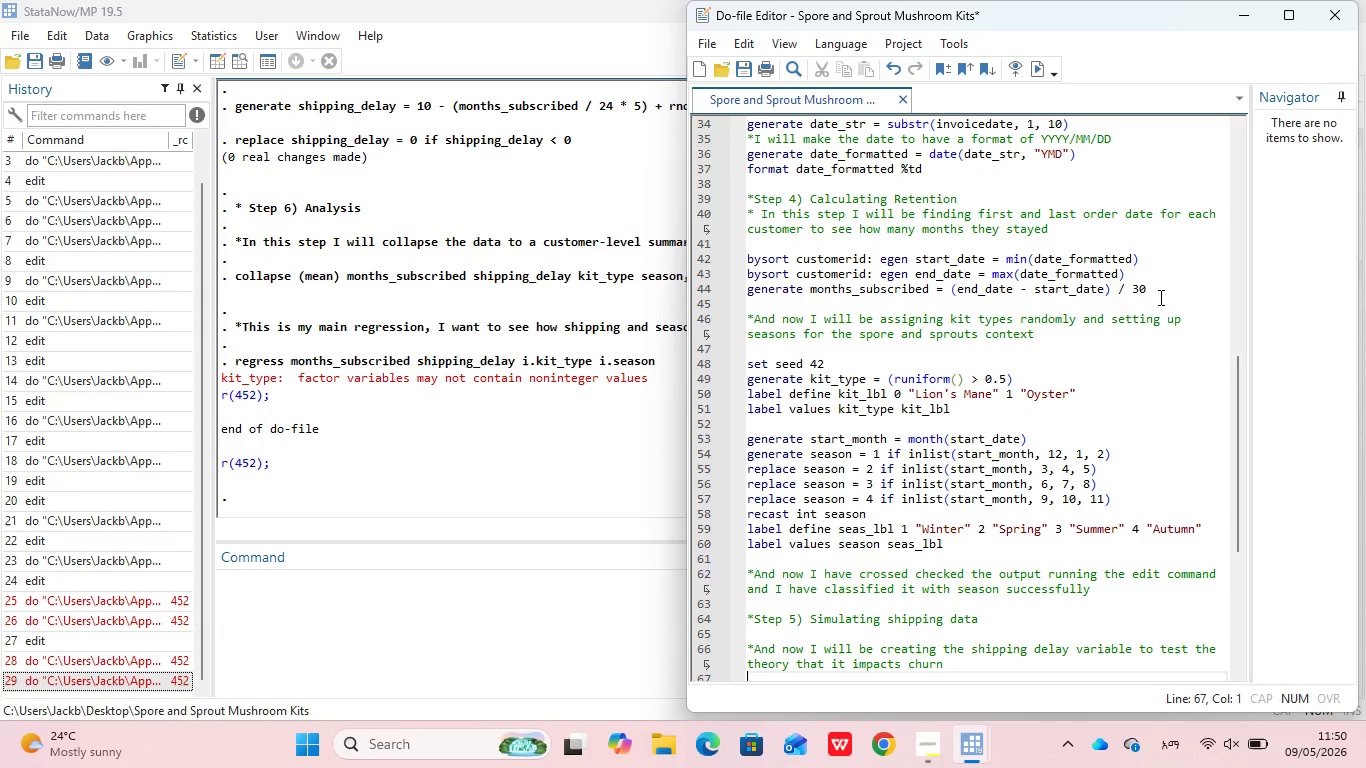 
scroll: coordinate [842, 227], scroll_direction: up, amount: 5.0
 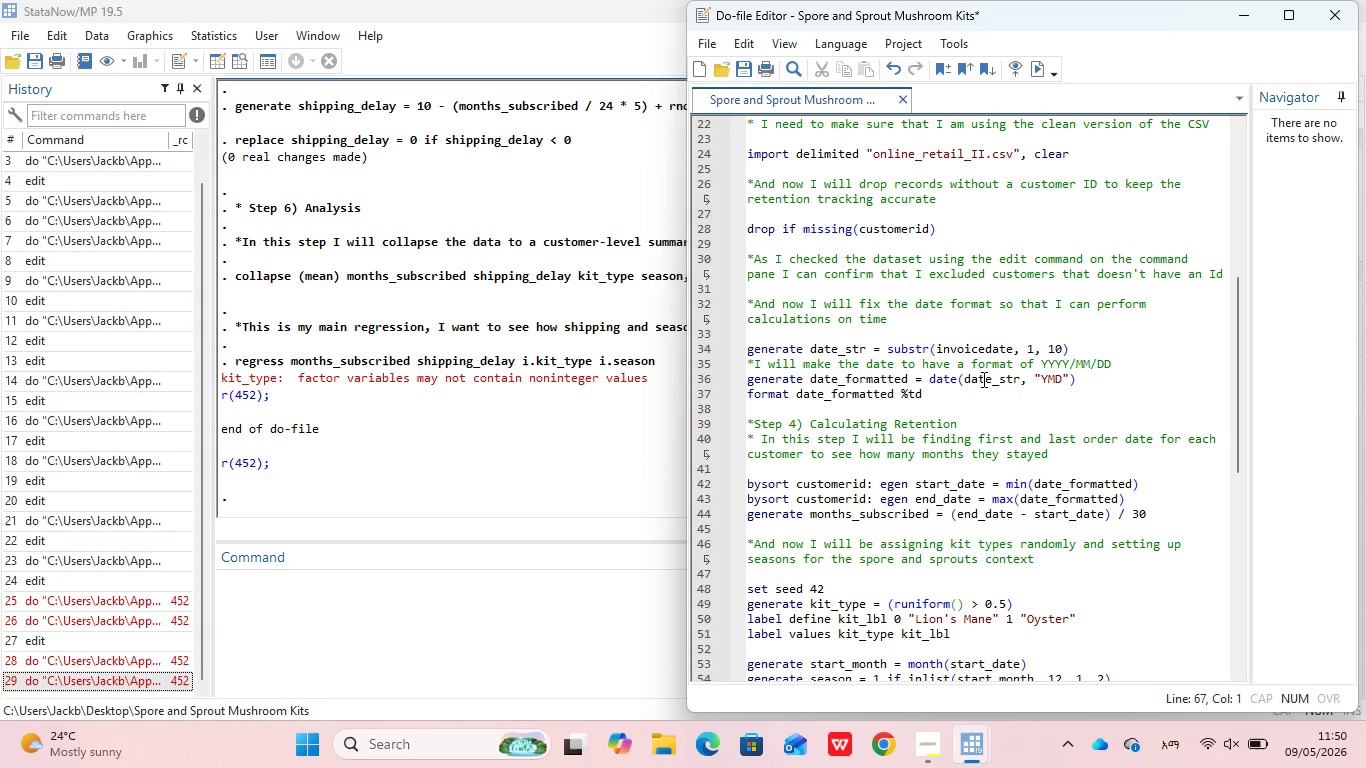 
scroll: coordinate [982, 379], scroll_direction: down, amount: 1.0
 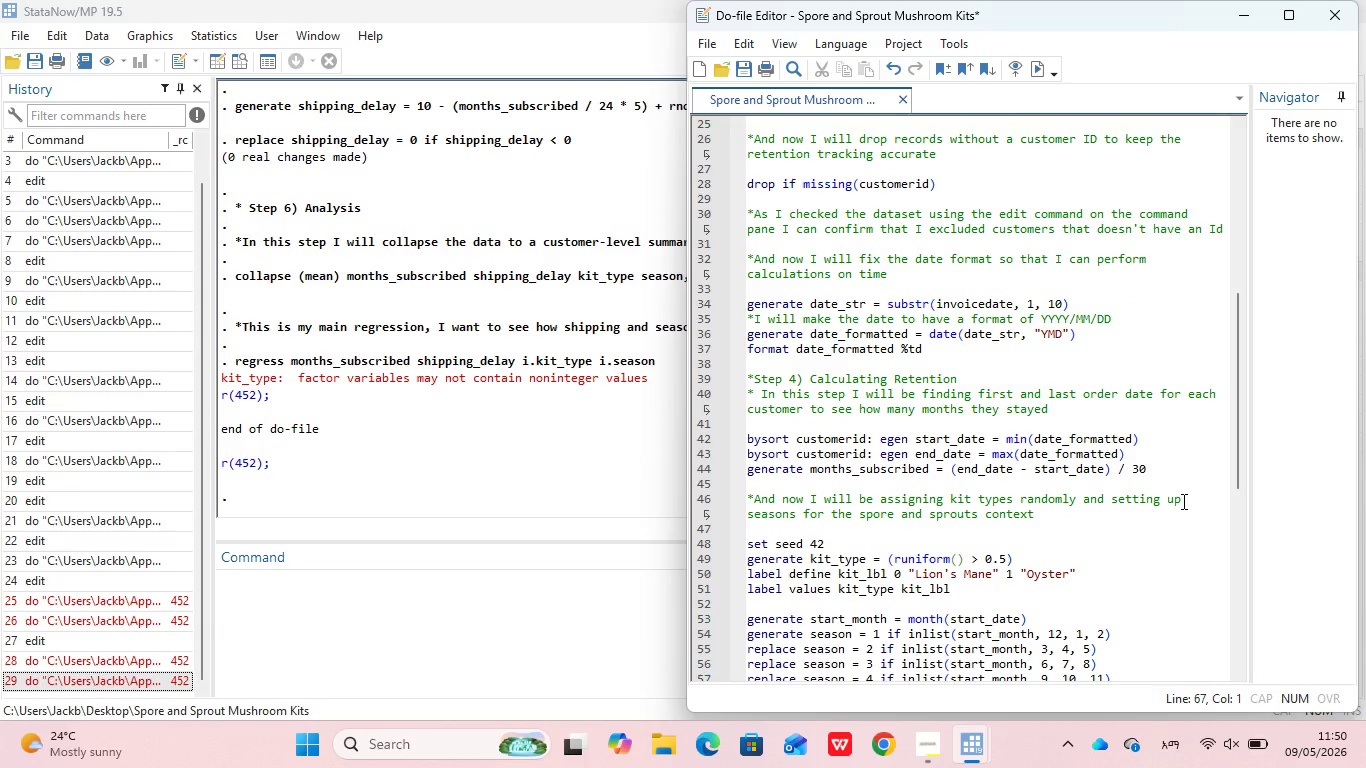 
wait(9.12)
 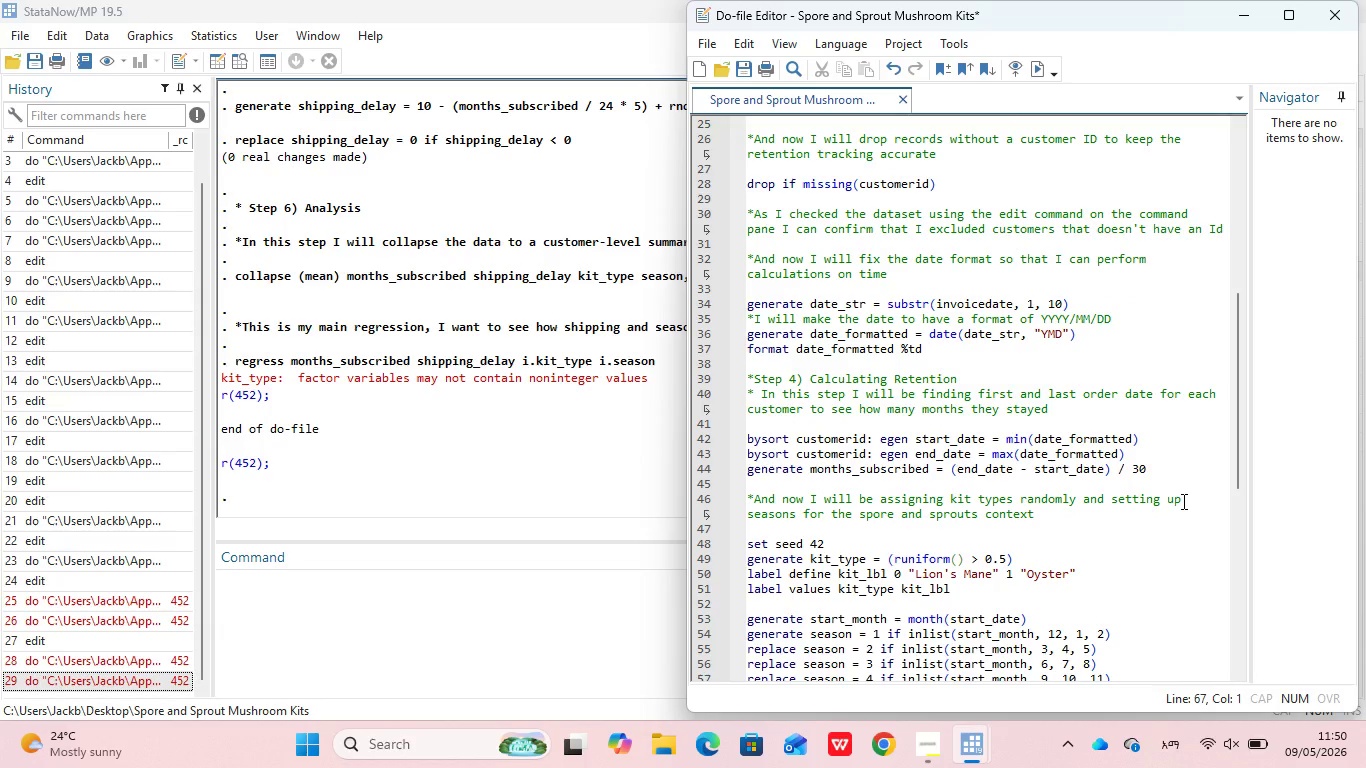 
left_click([1201, 498])
 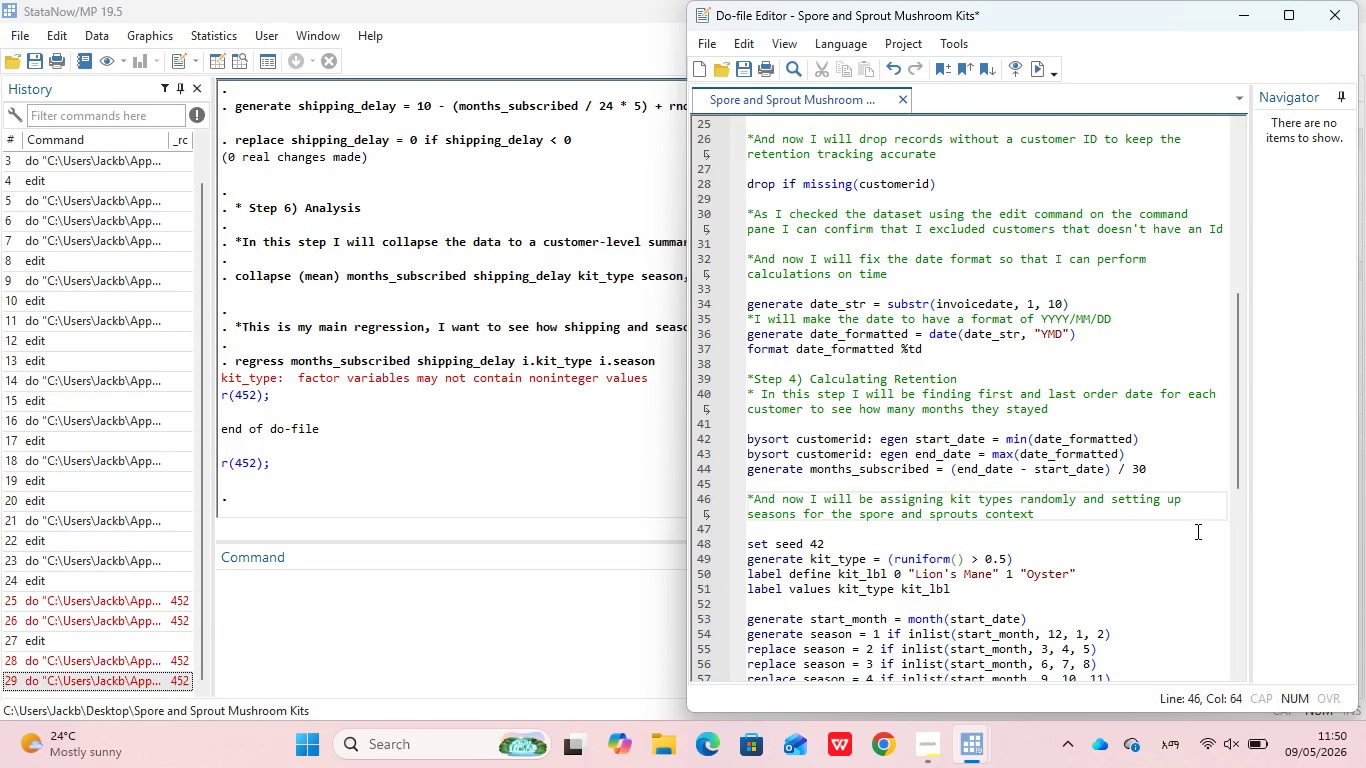 
left_click([1132, 508])
 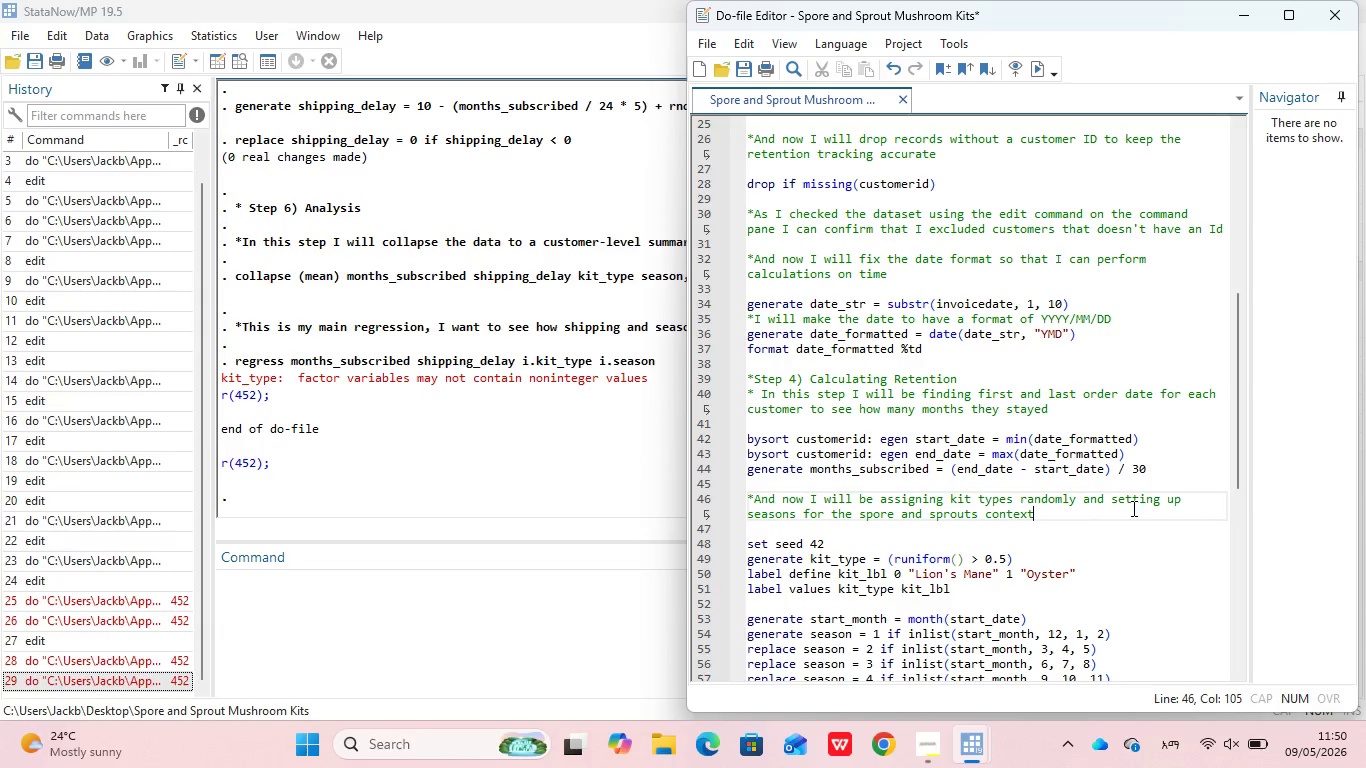 
key(Enter)
 